 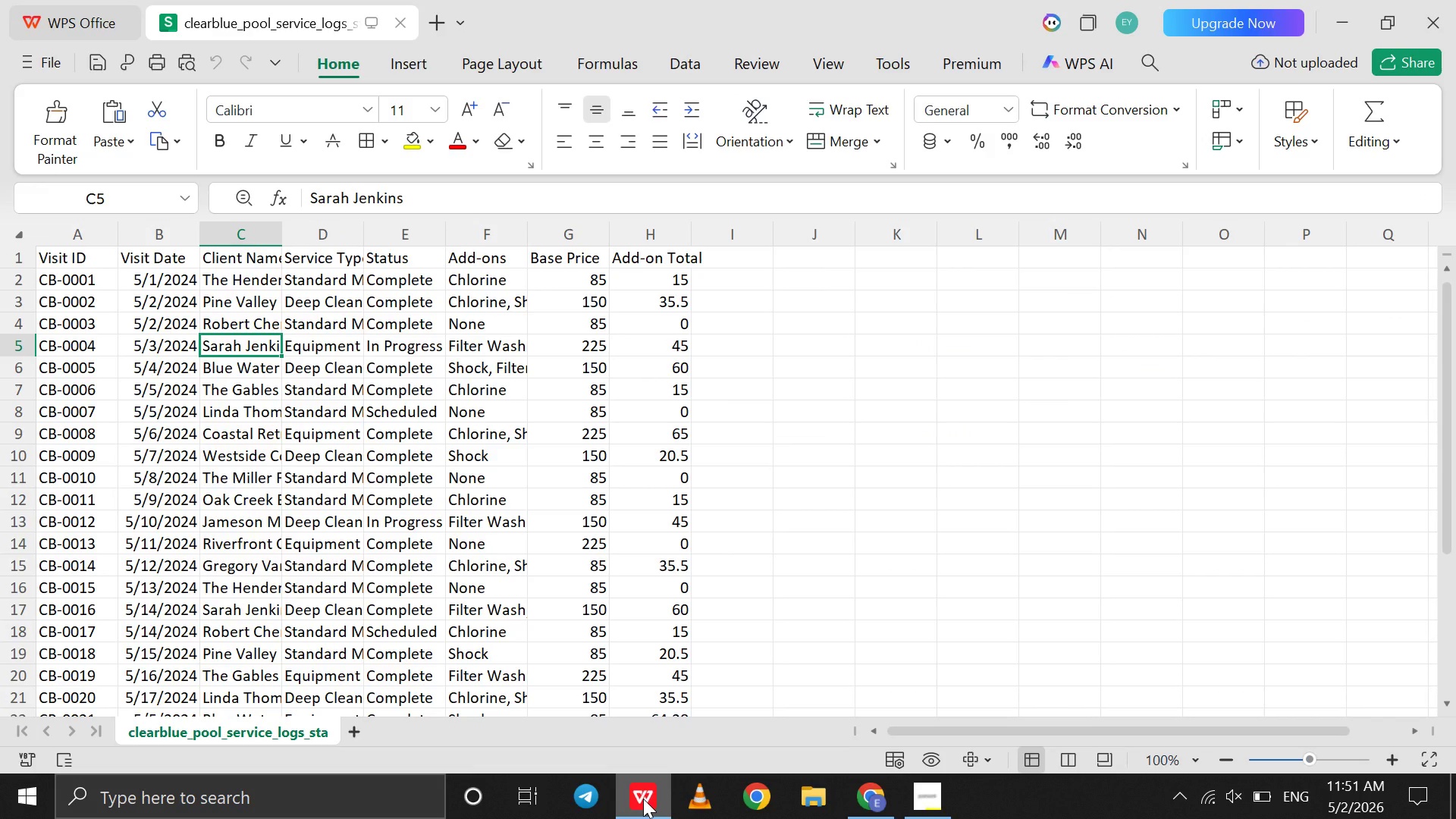 
left_click([643, 799])
 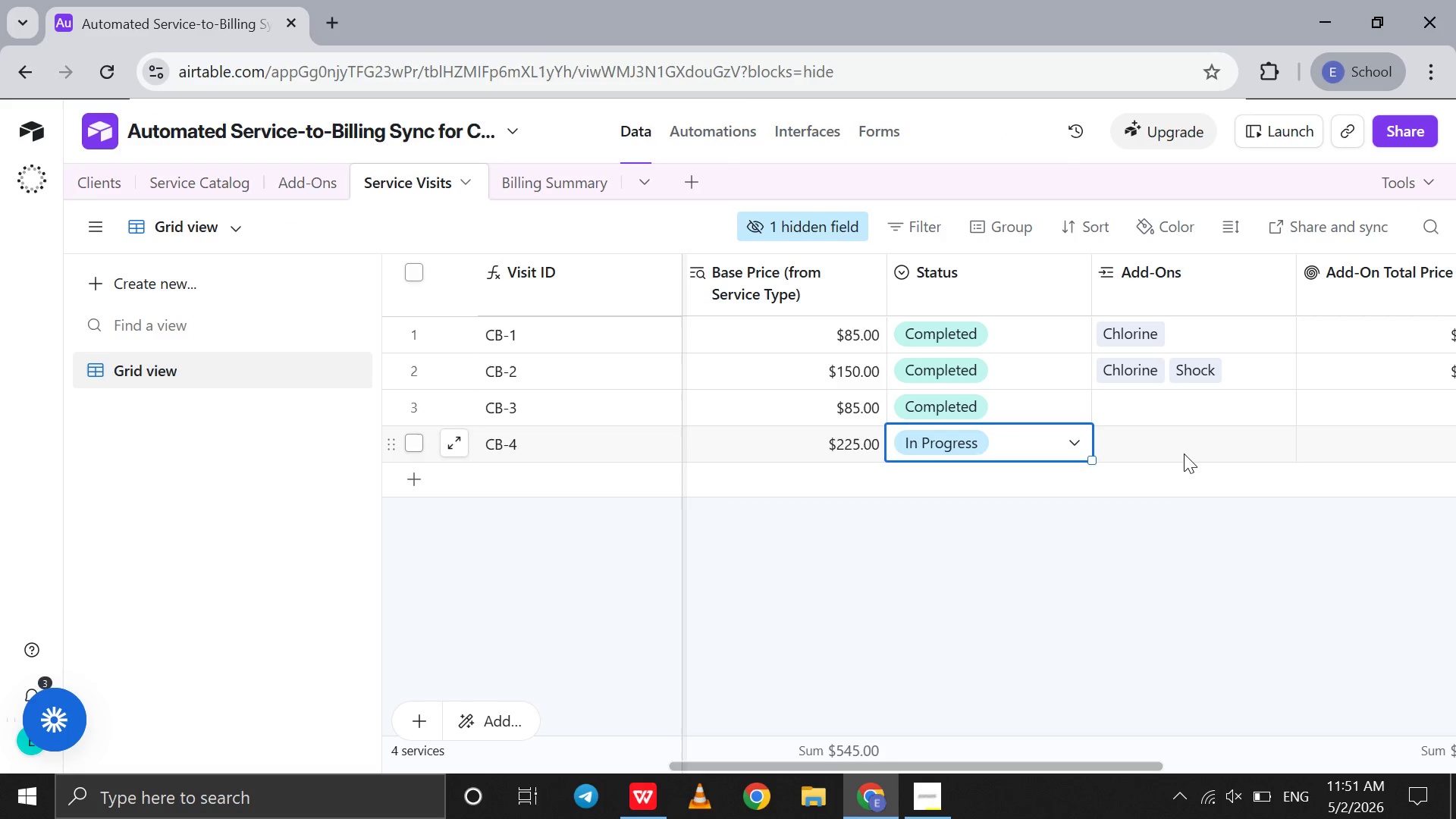 
left_click([1181, 452])
 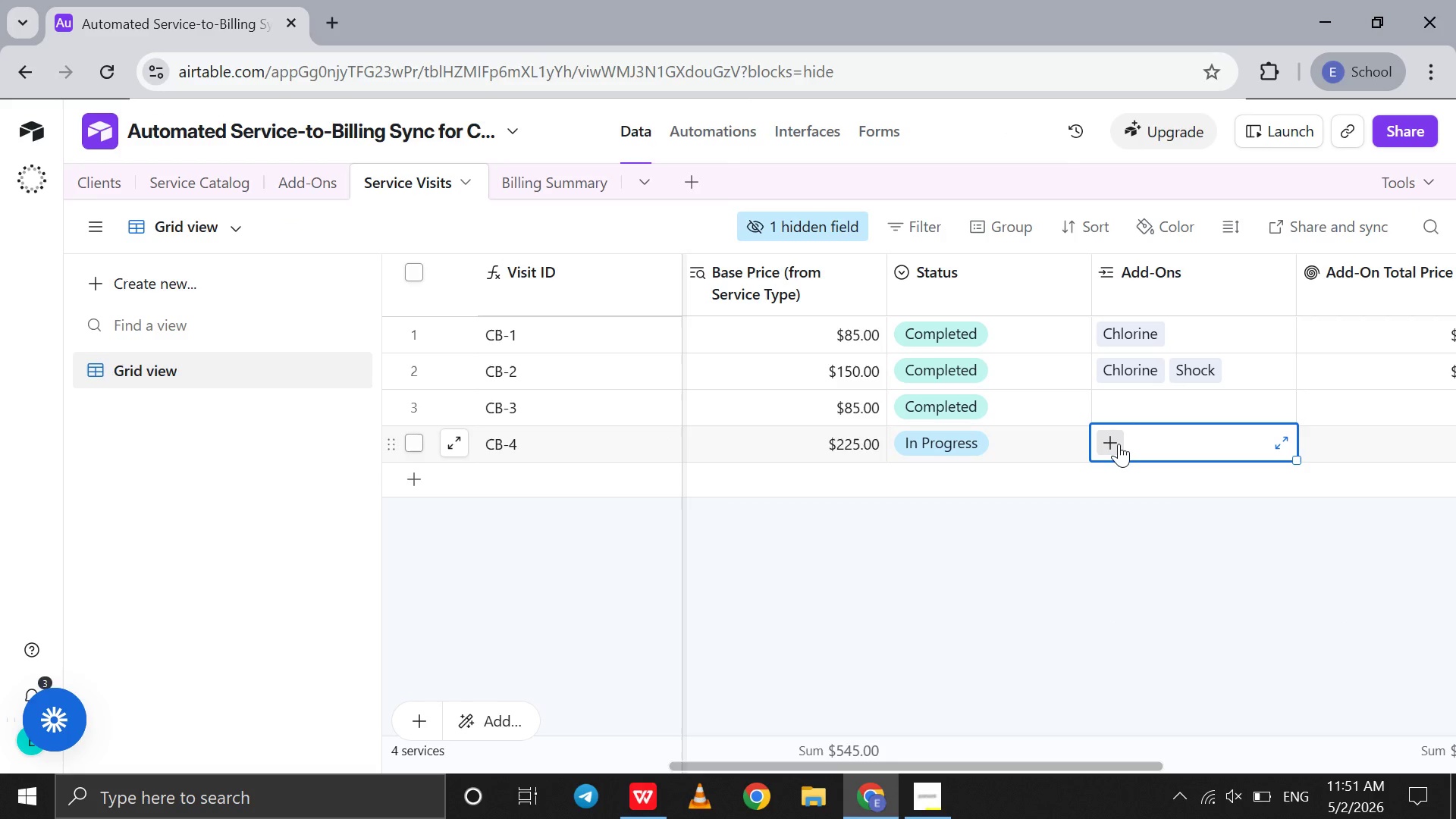 
left_click([1119, 444])
 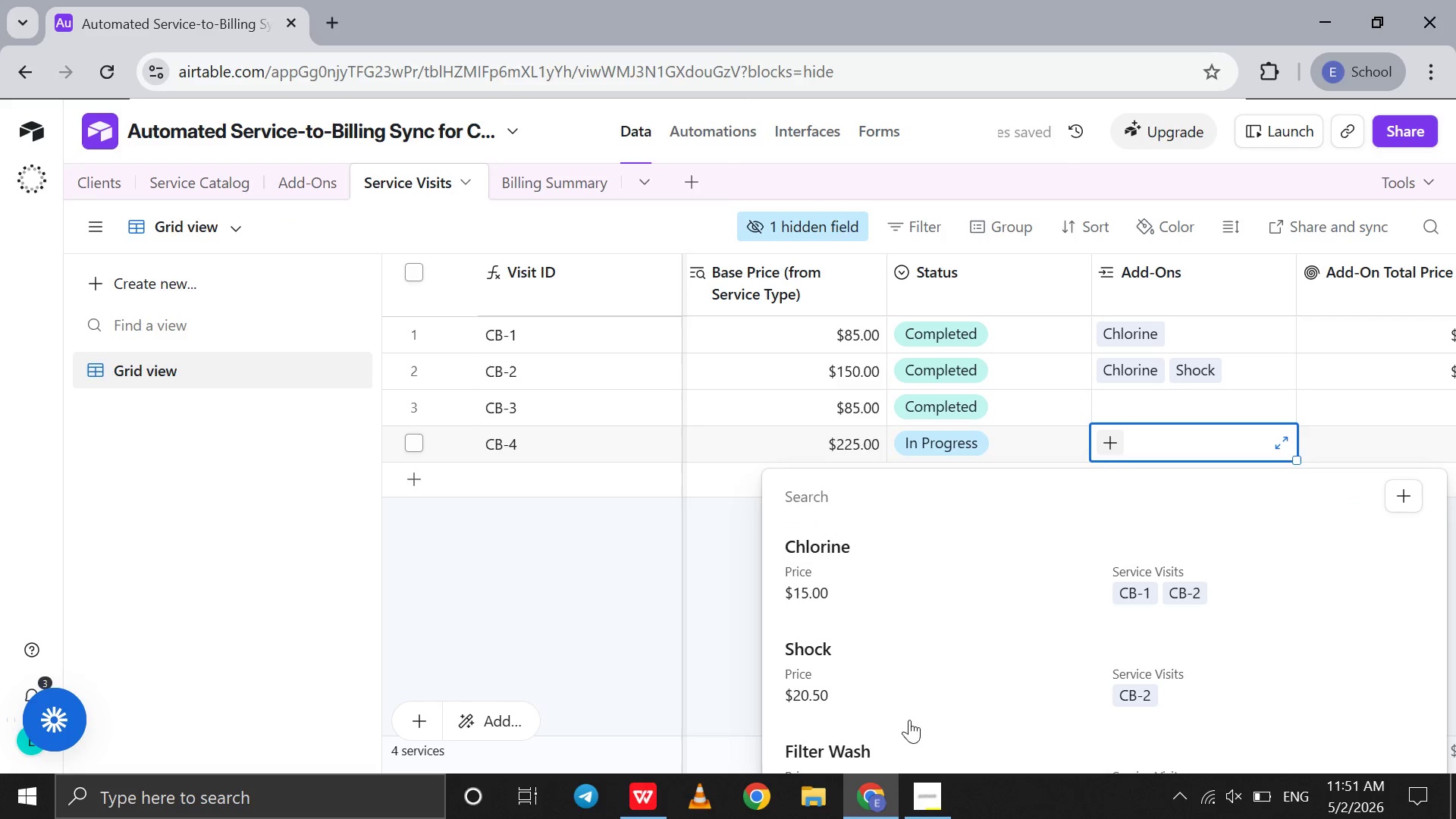 
left_click([903, 749])
 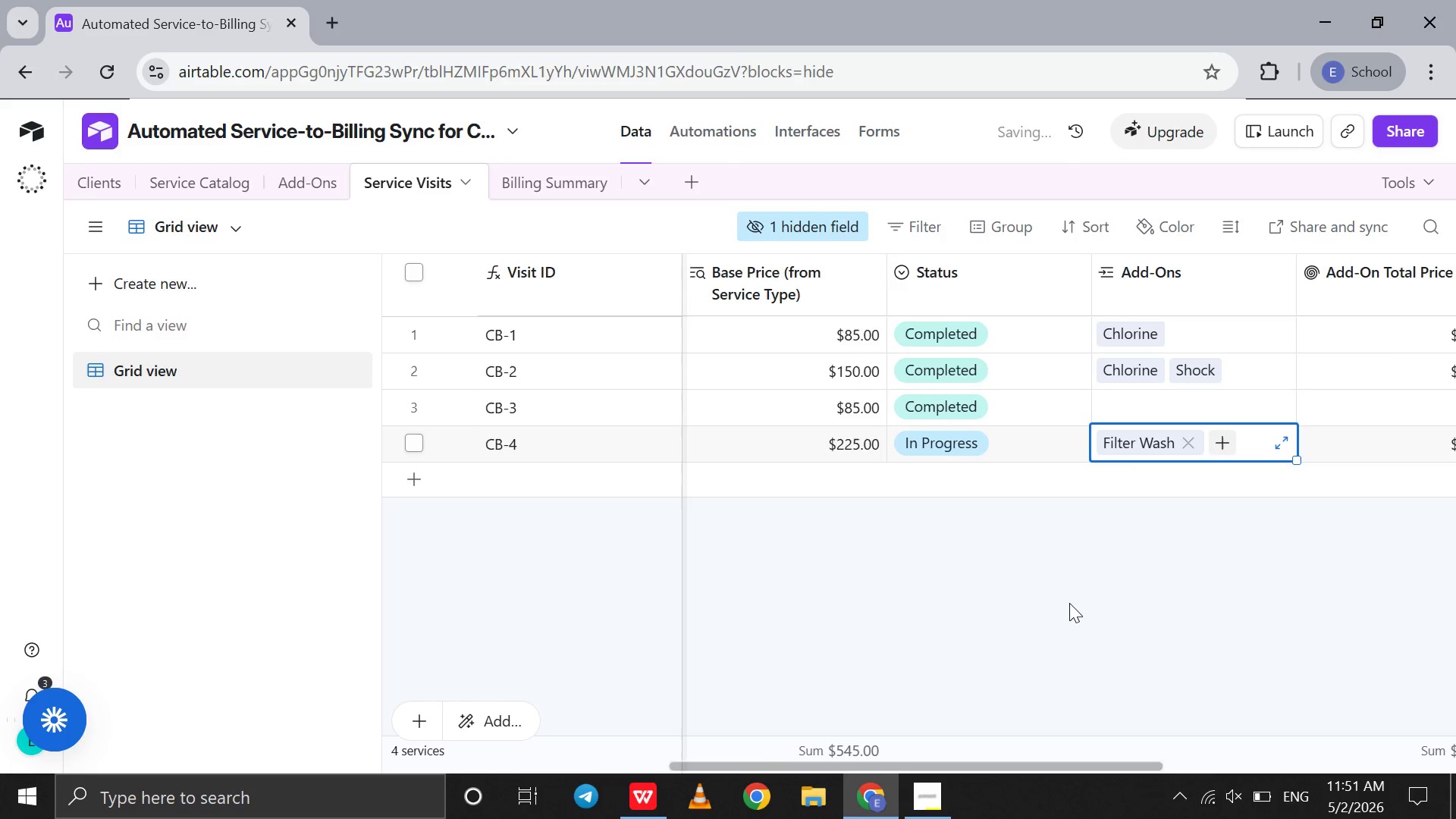 
scroll: coordinate [1069, 603], scroll_direction: down, amount: 5.0
 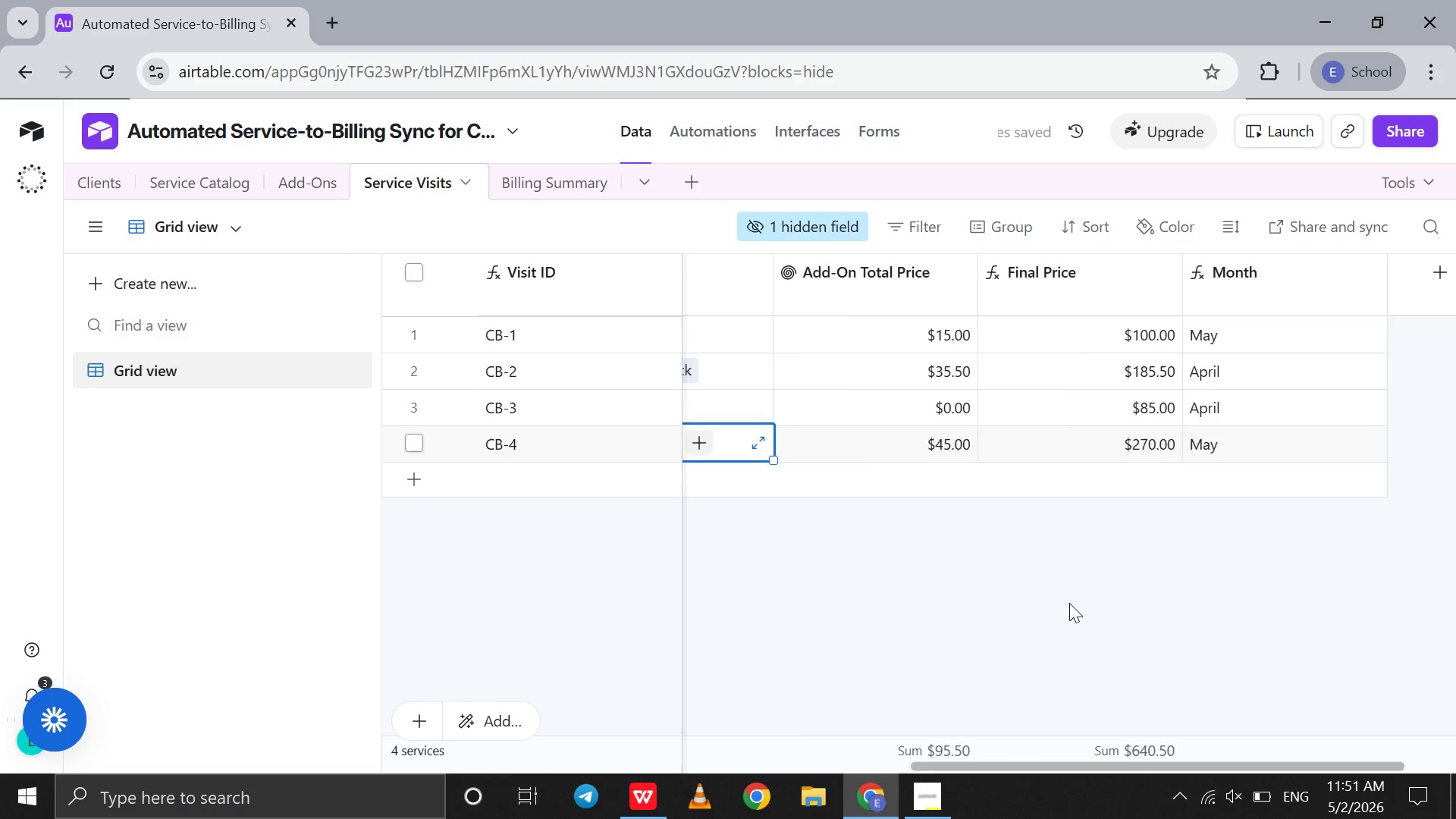 
scroll: coordinate [1069, 603], scroll_direction: up, amount: 24.0
 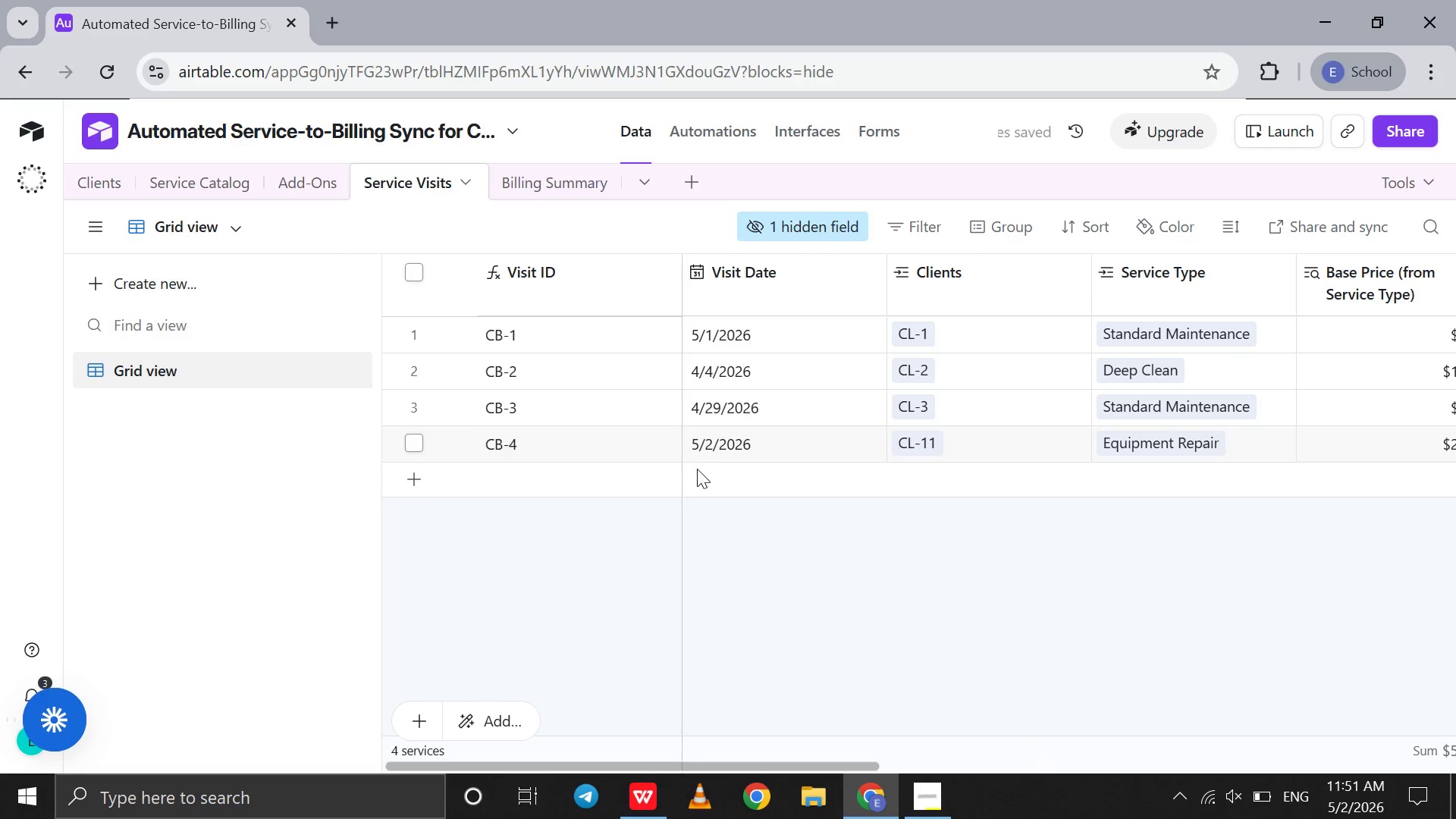 
left_click([697, 469])
 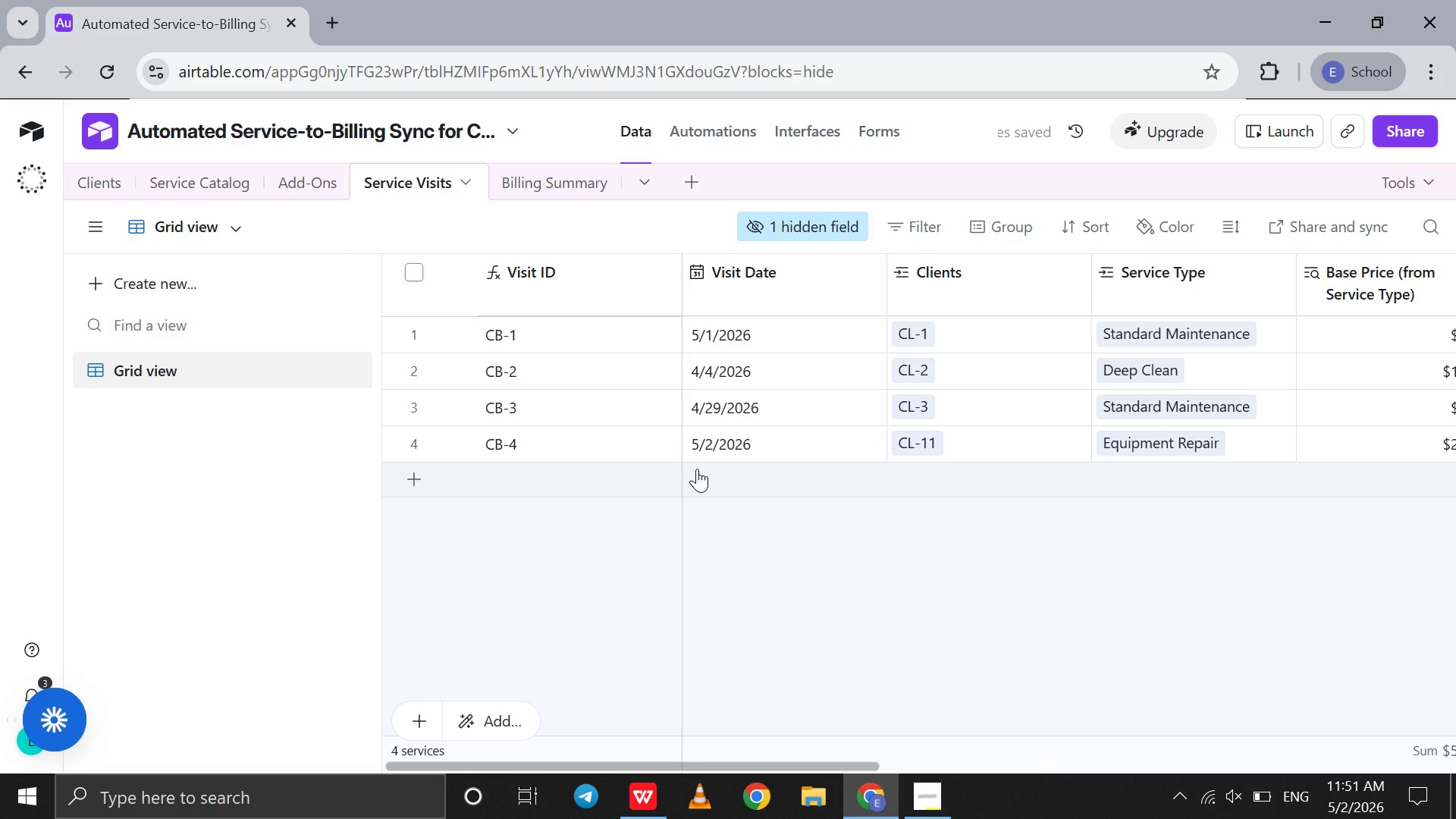 
left_click([697, 469])
 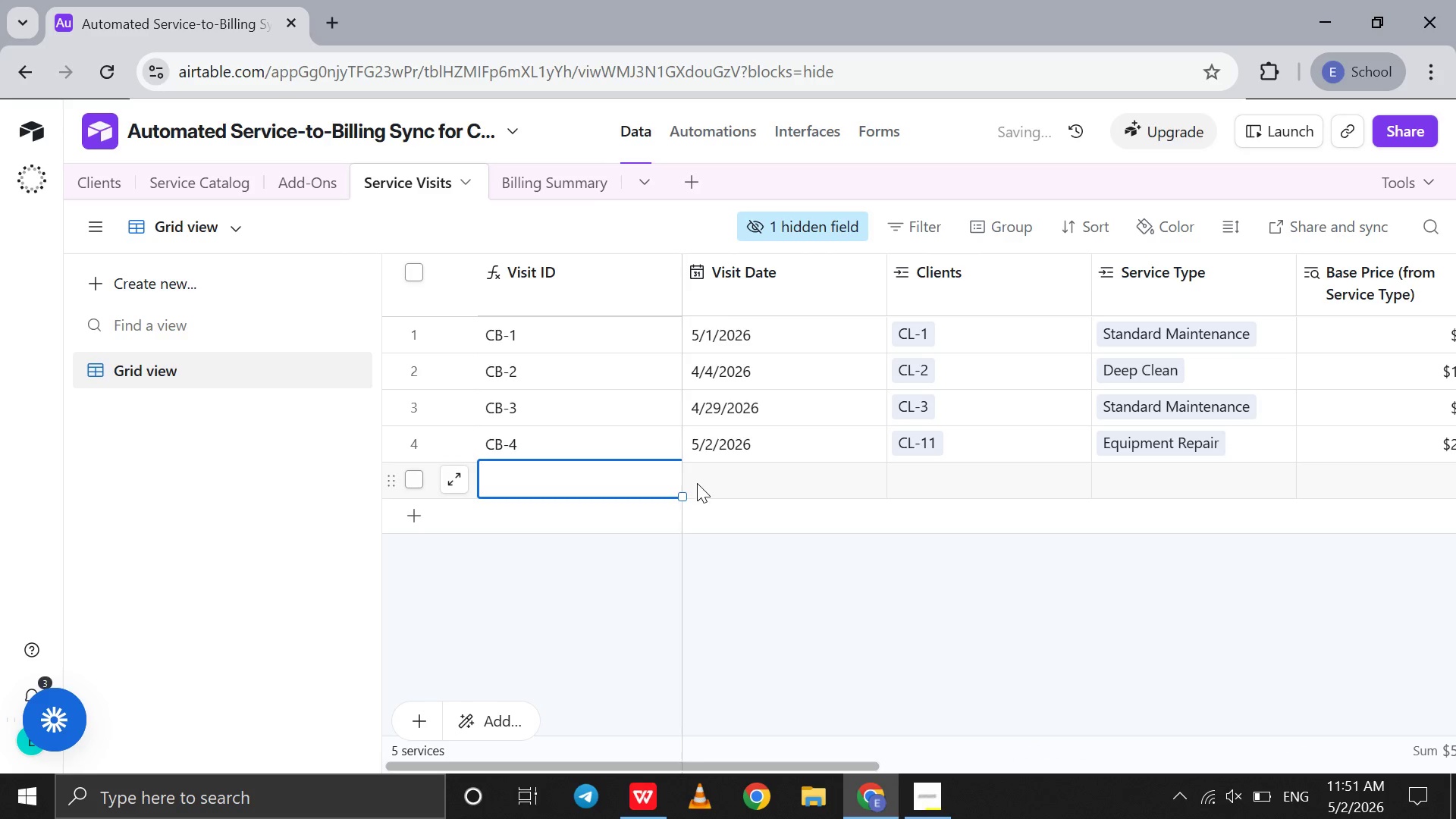 
left_click([697, 483])
 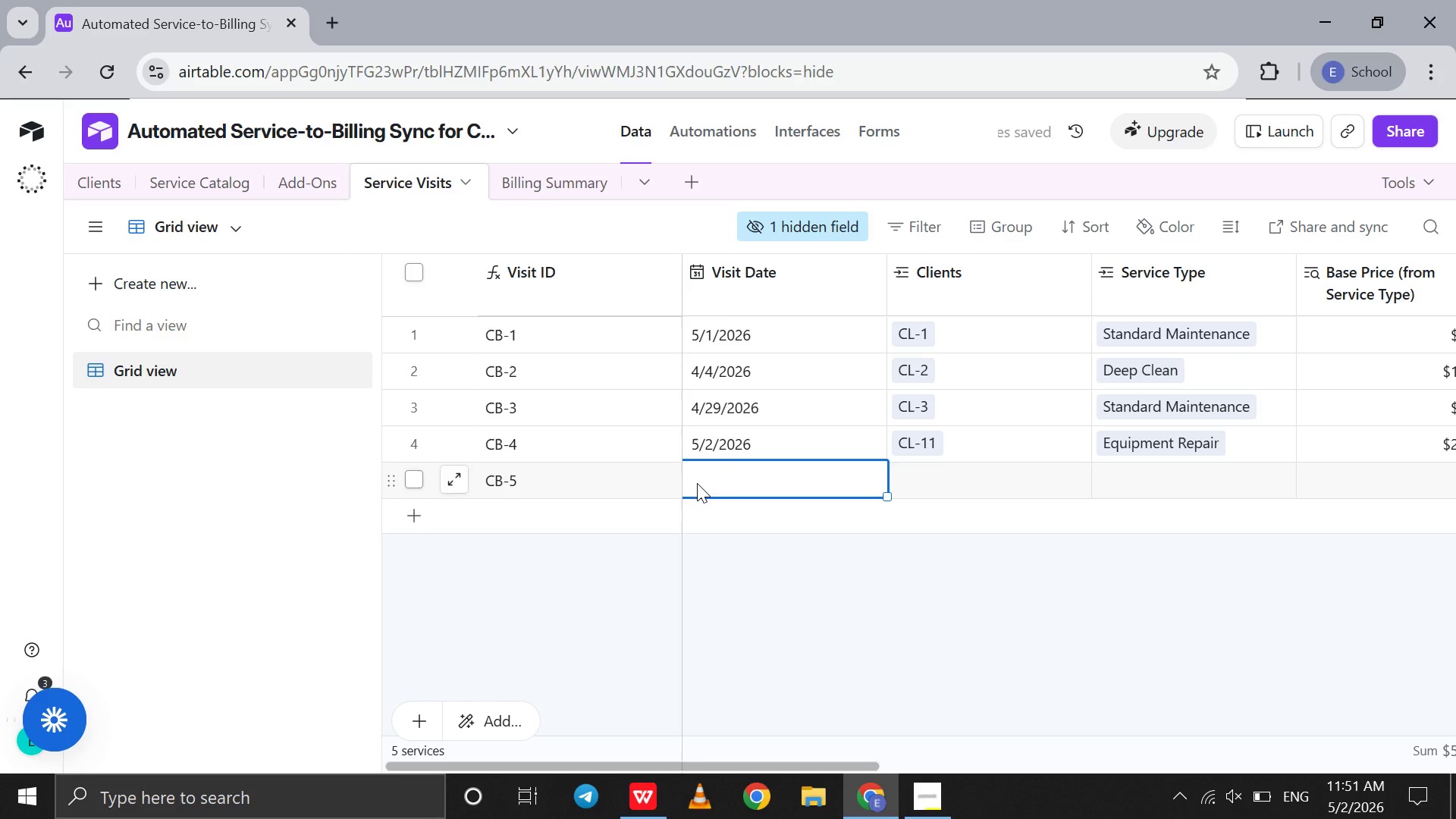 
left_click([697, 483])
 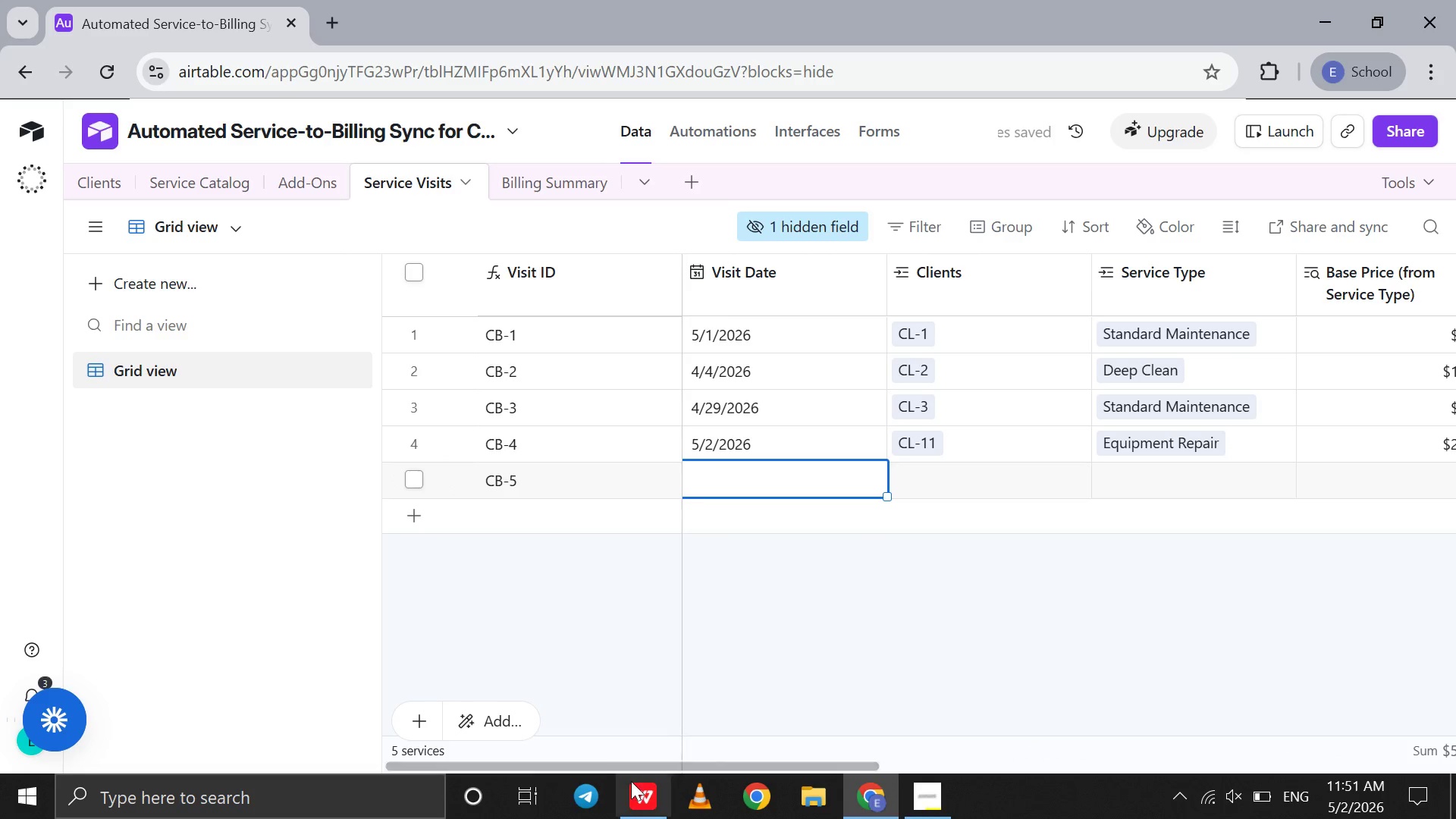 
left_click([631, 786])
 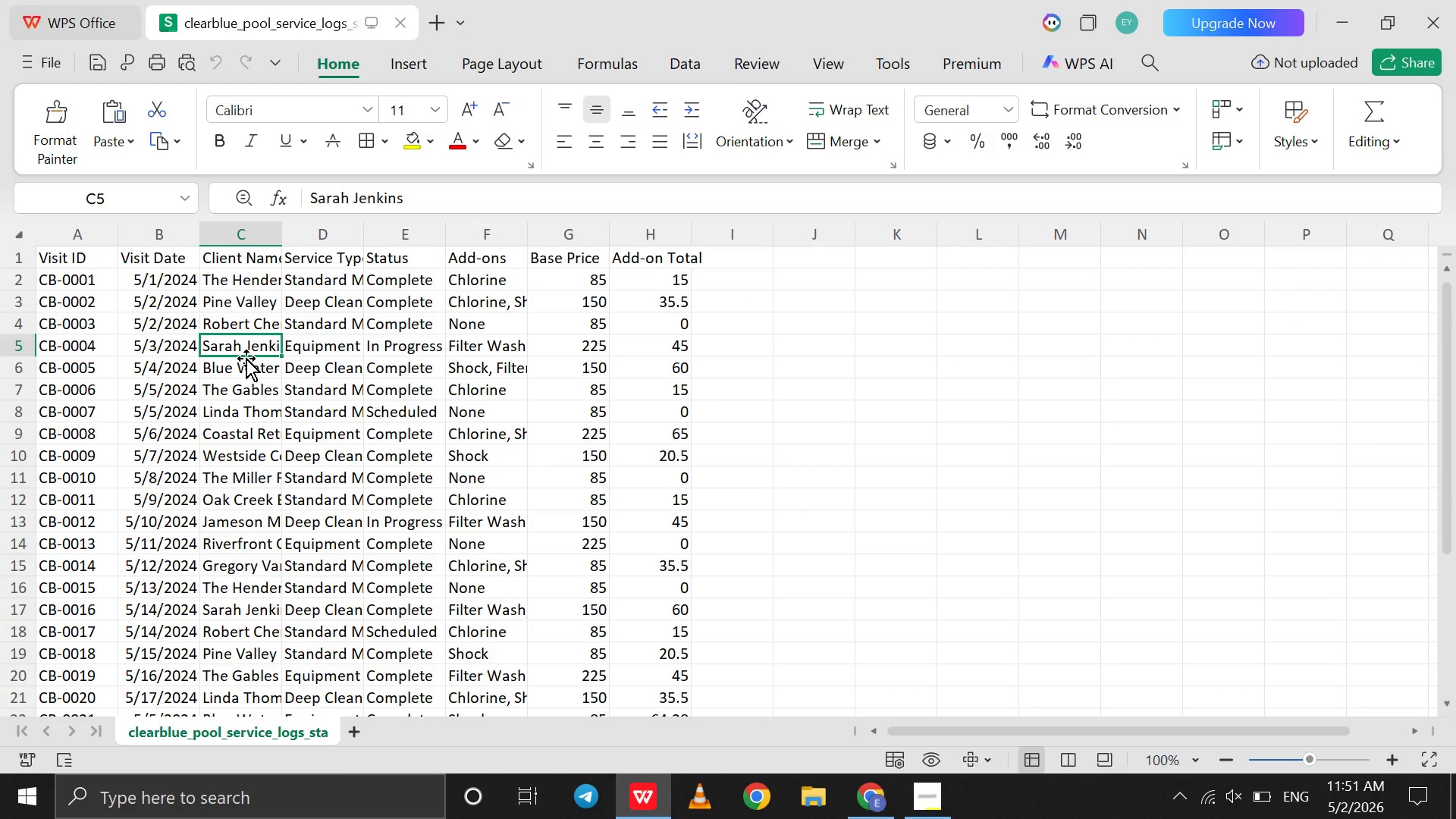 
left_click([240, 360])
 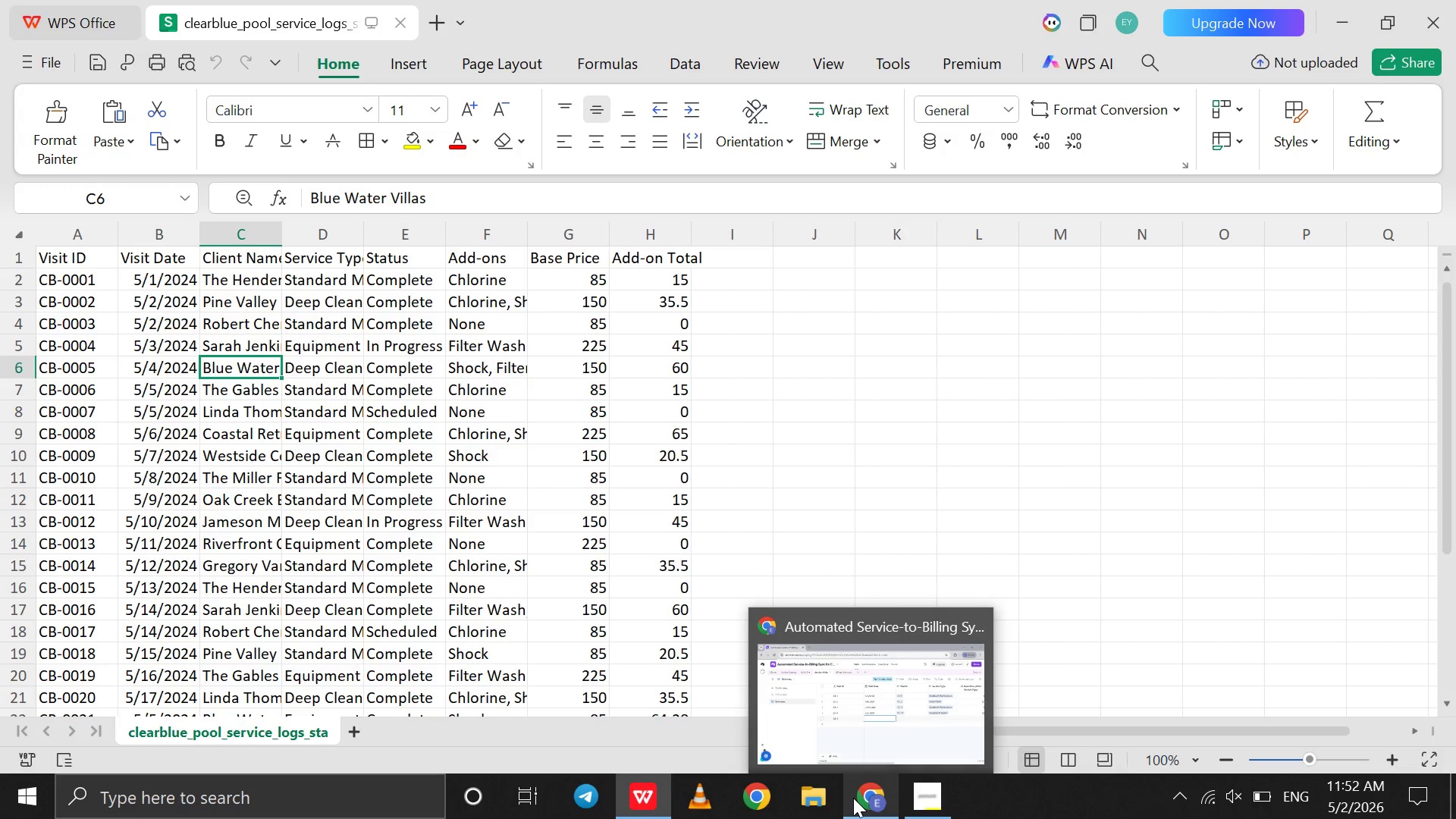 
wait(16.38)
 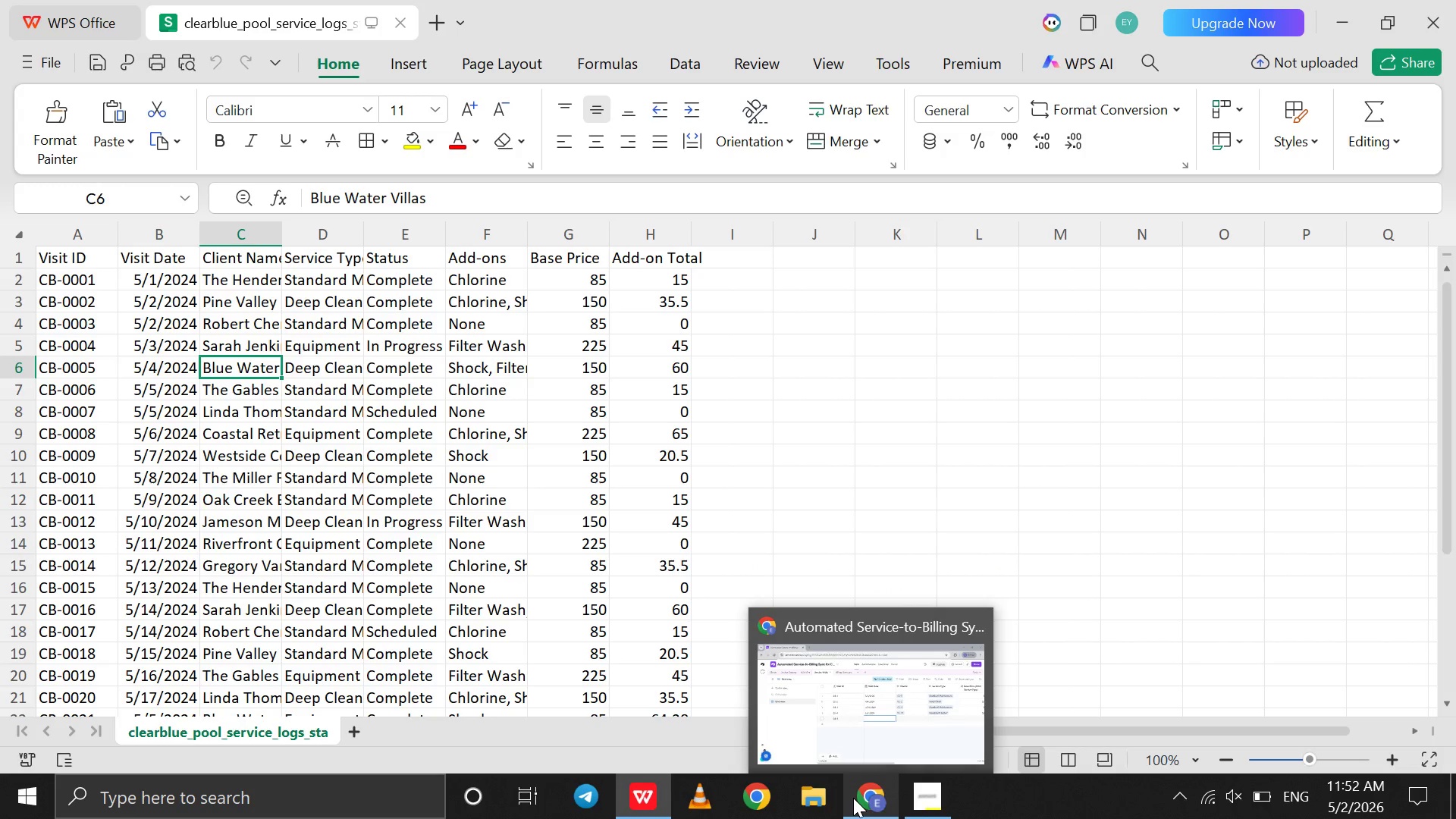 
left_click([853, 798])
 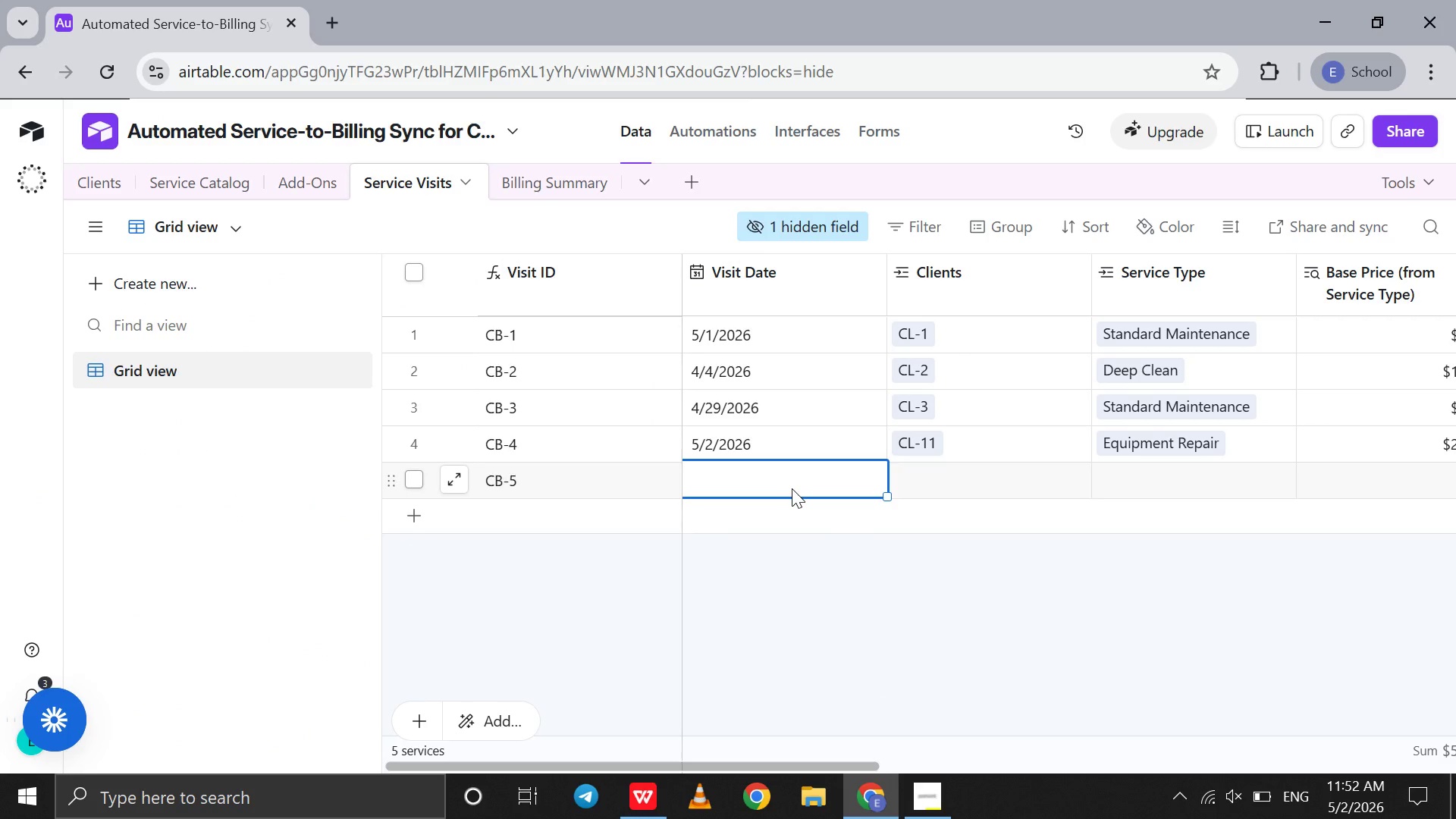 
double_click([792, 488])
 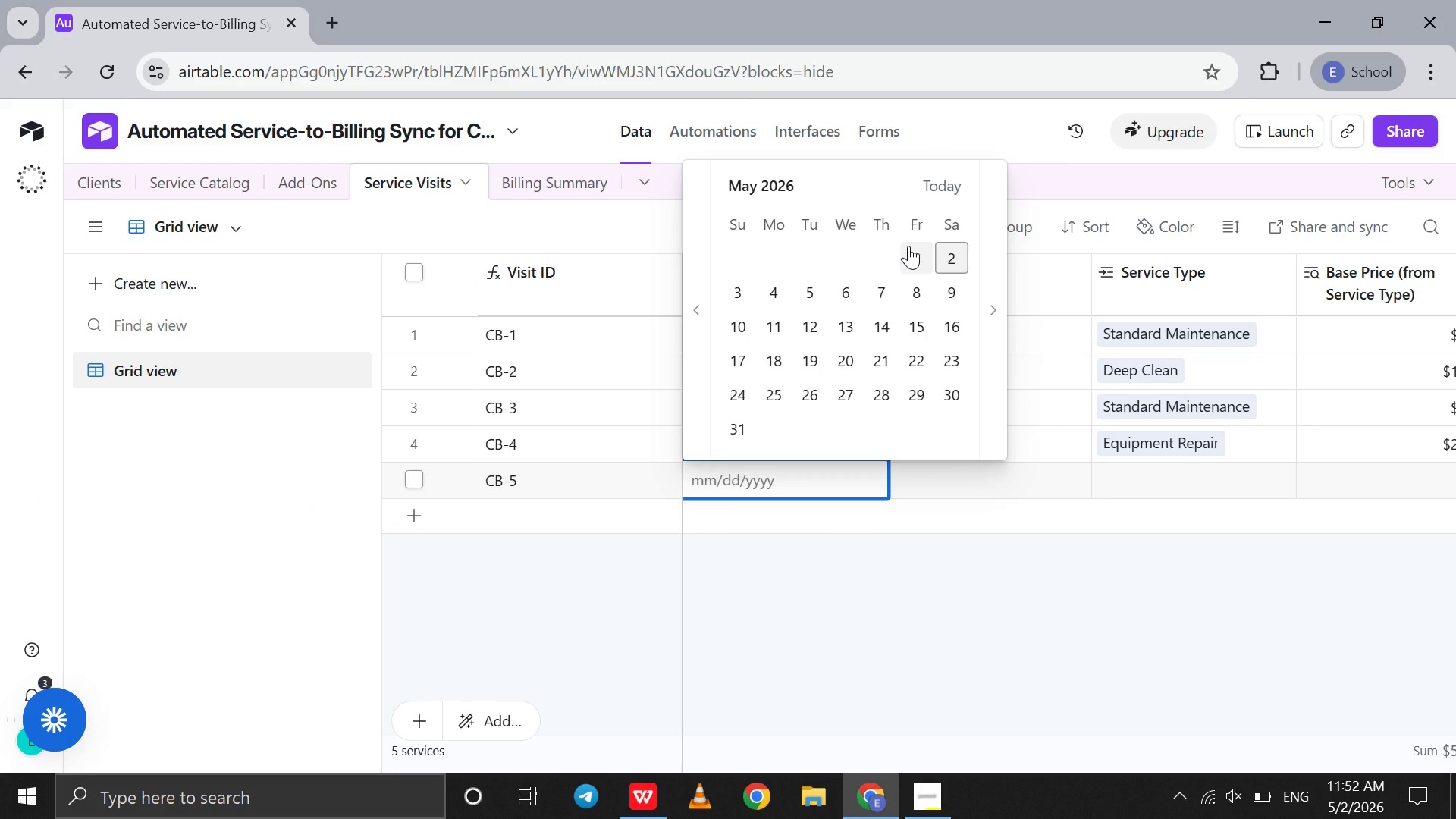 
left_click([908, 246])
 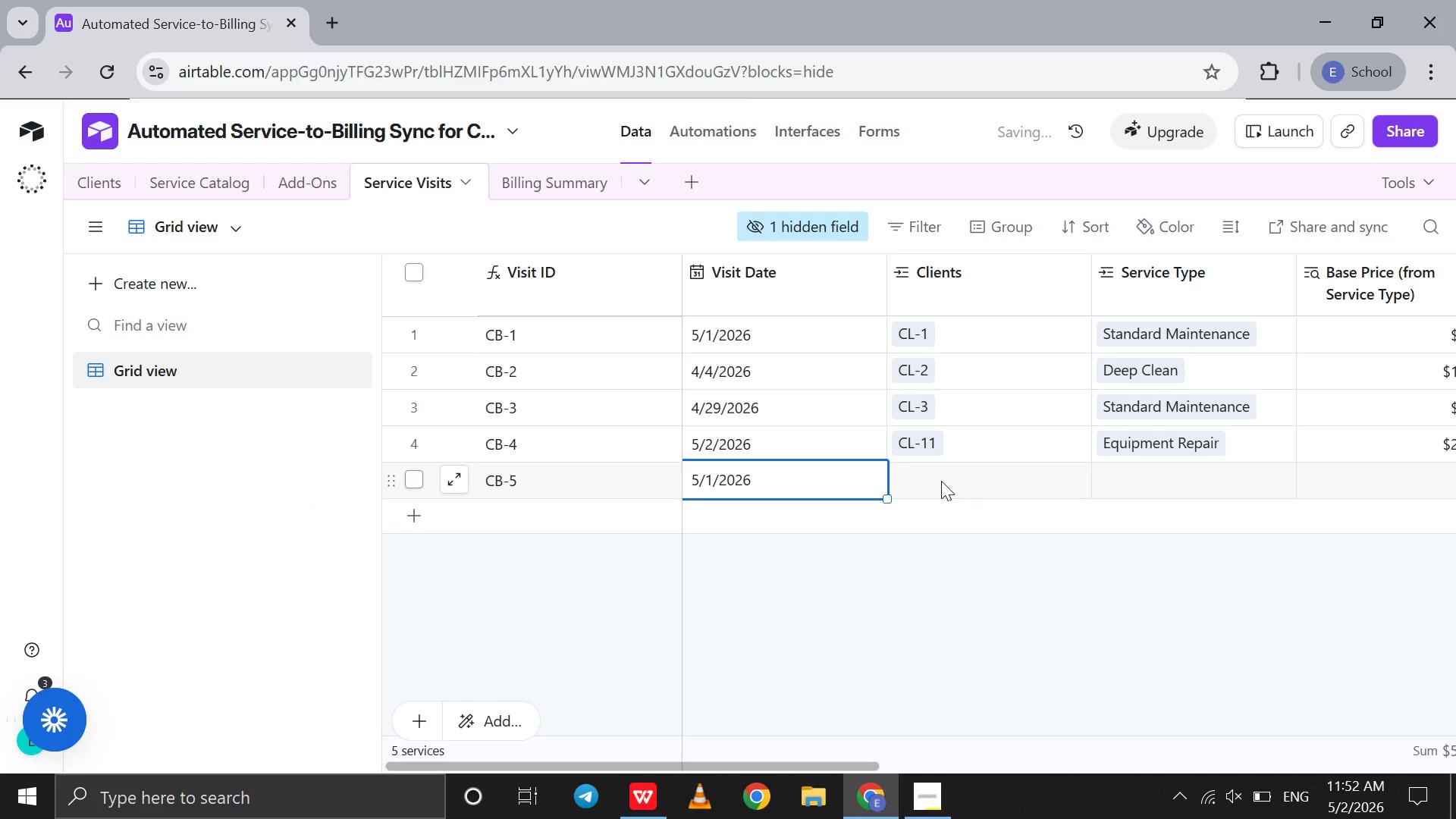 
left_click([933, 480])
 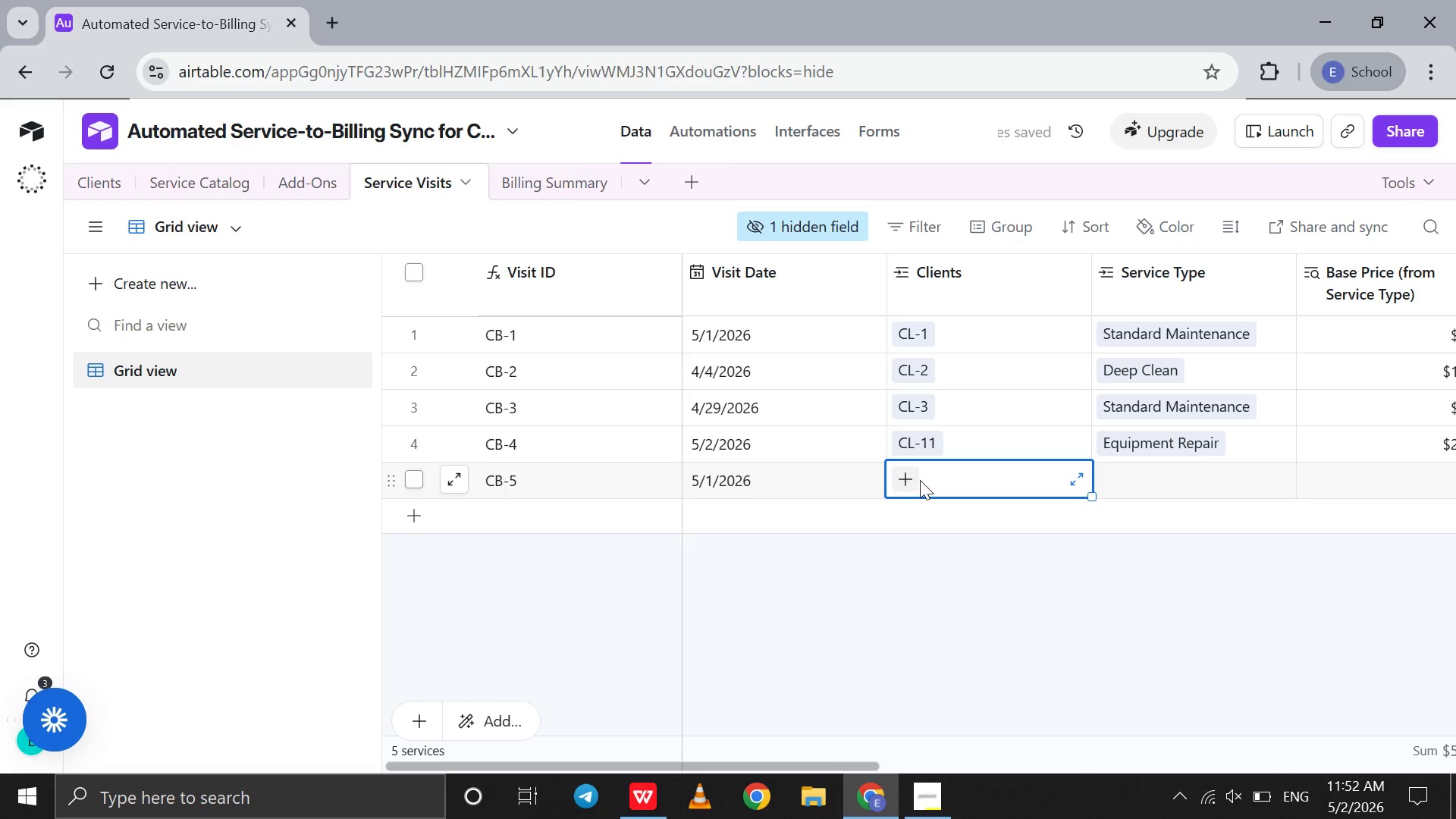 
left_click([912, 480])
 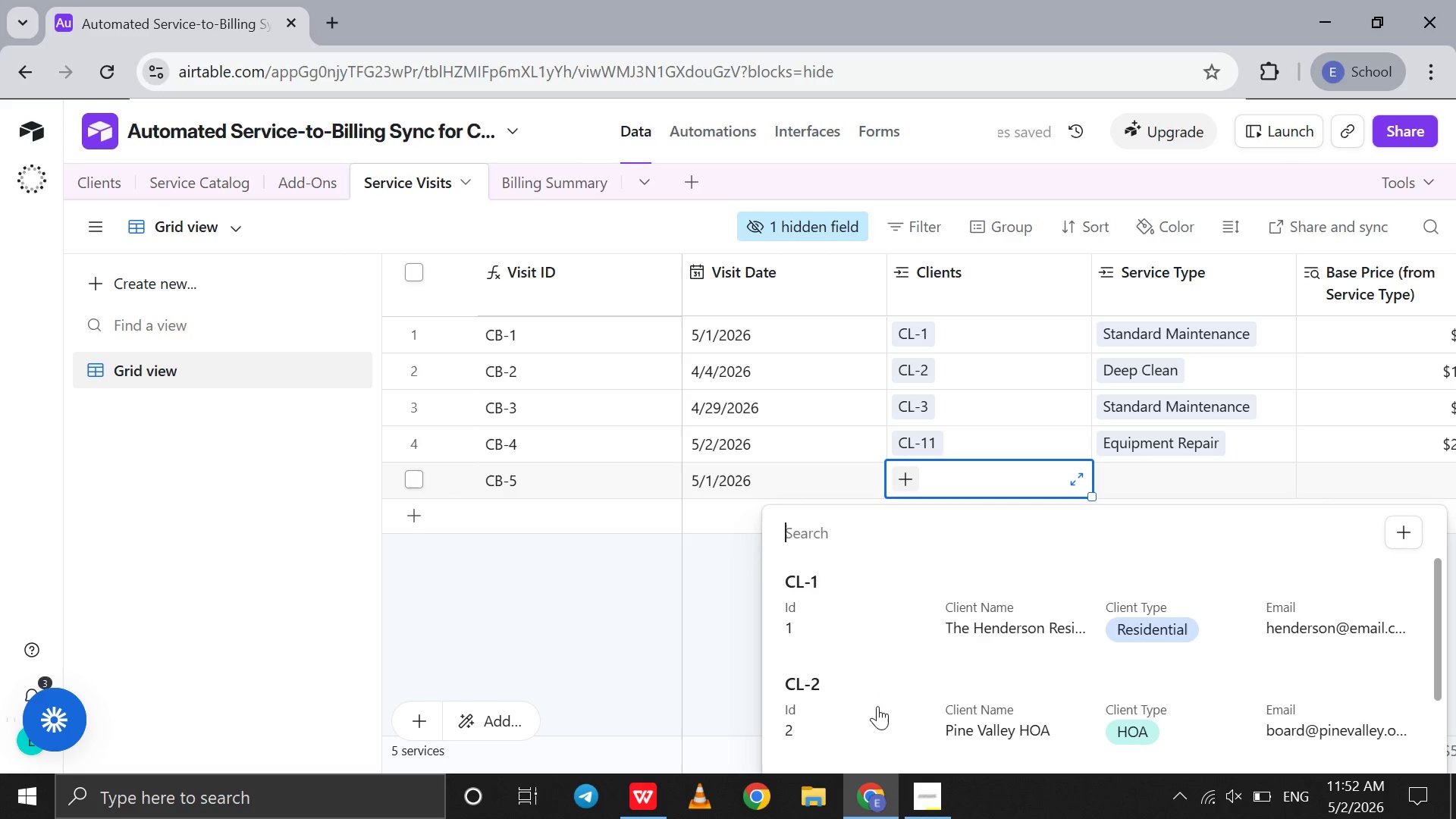 
scroll: coordinate [903, 685], scroll_direction: down, amount: 6.0
 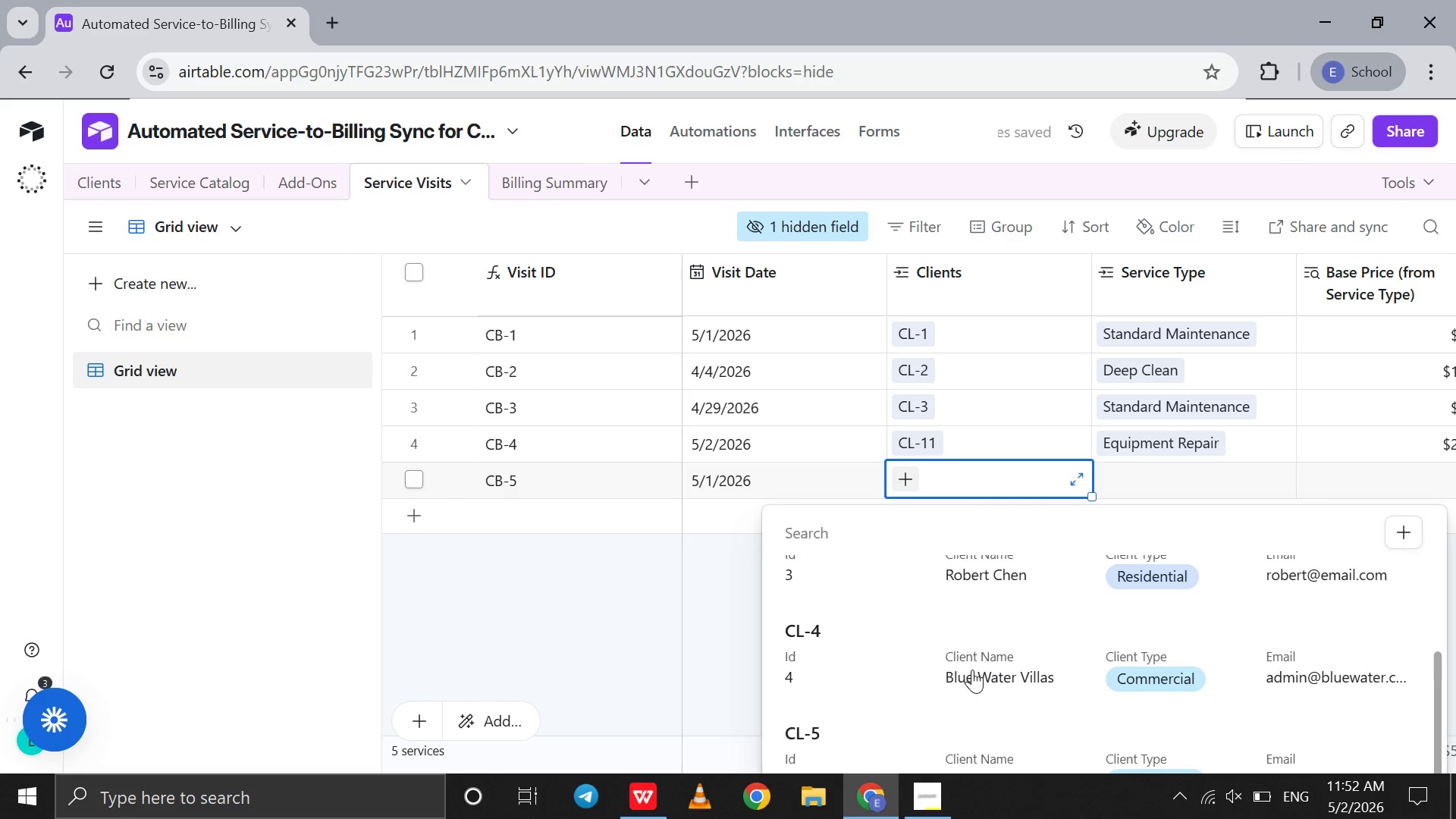 
left_click([972, 670])
 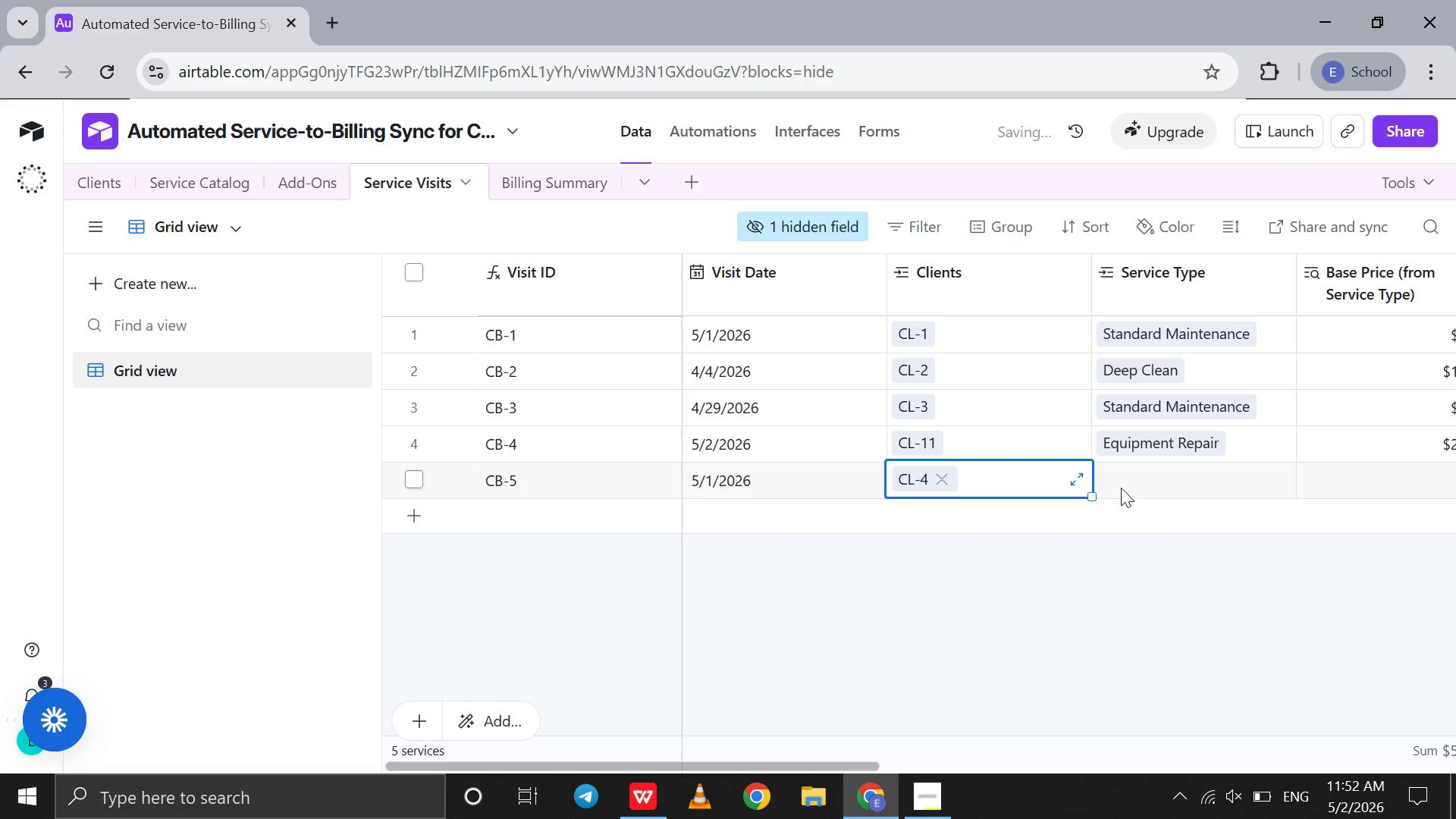 
left_click([1128, 477])
 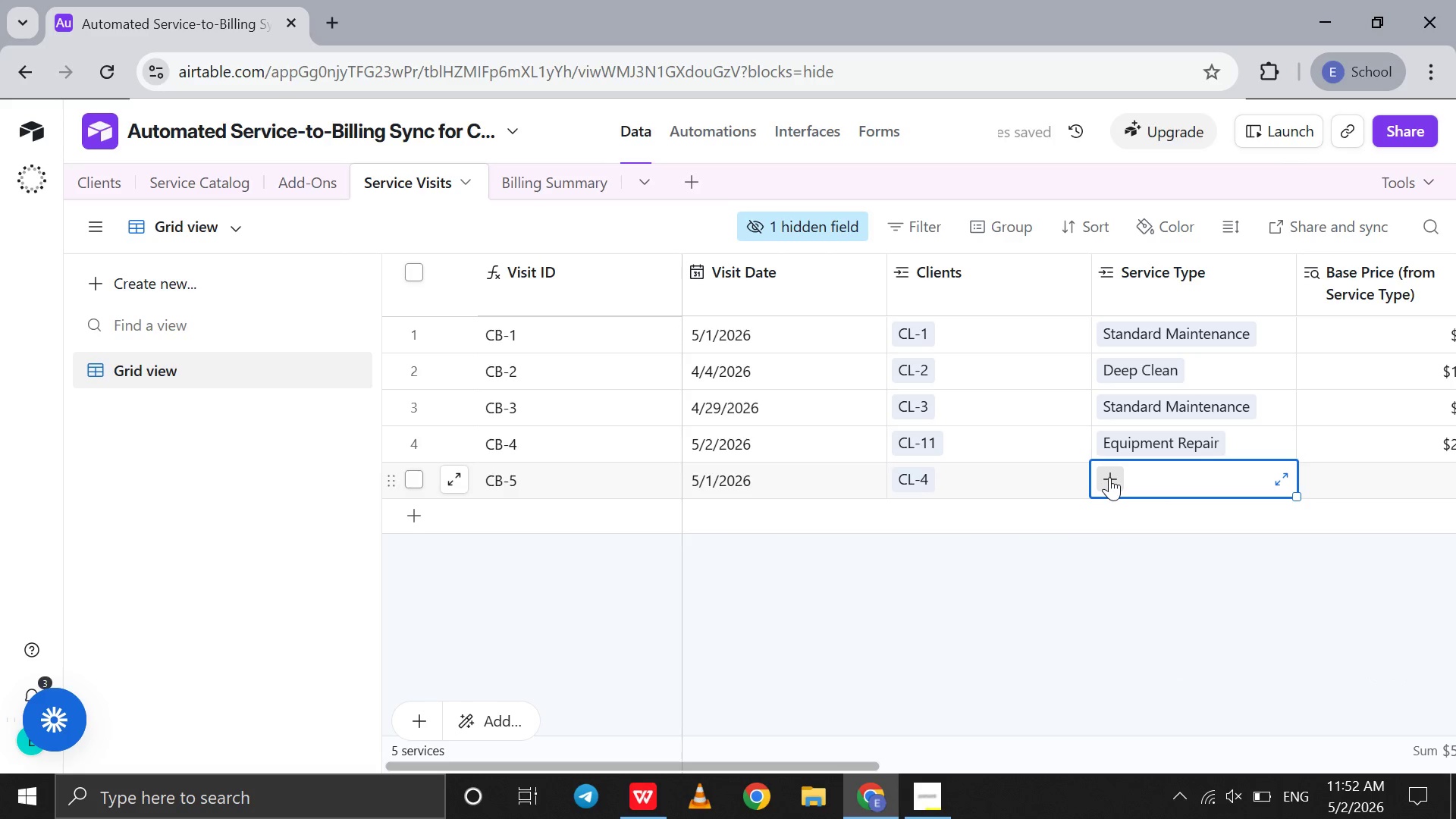 
left_click([1109, 477])
 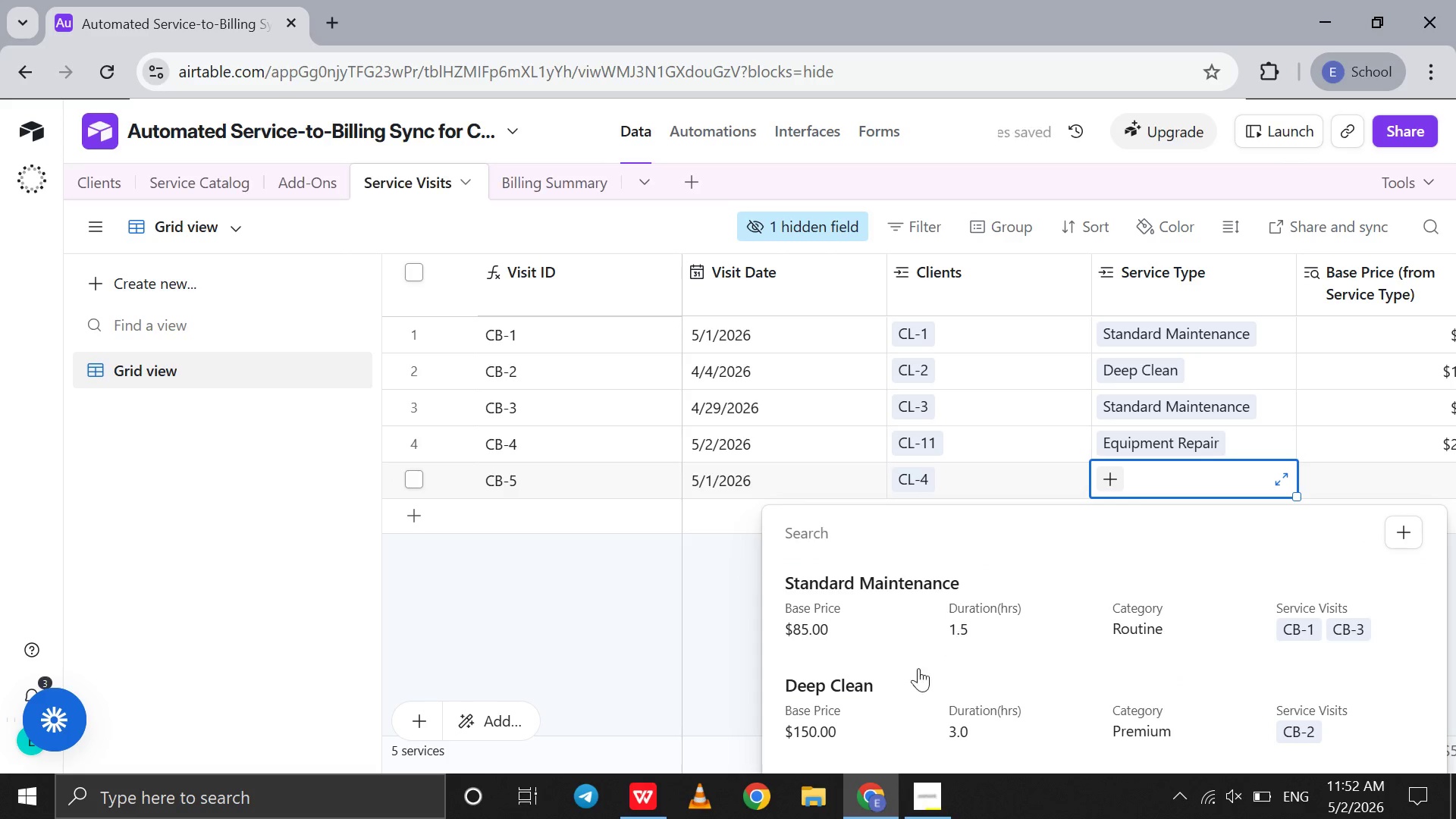 
left_click([907, 712])
 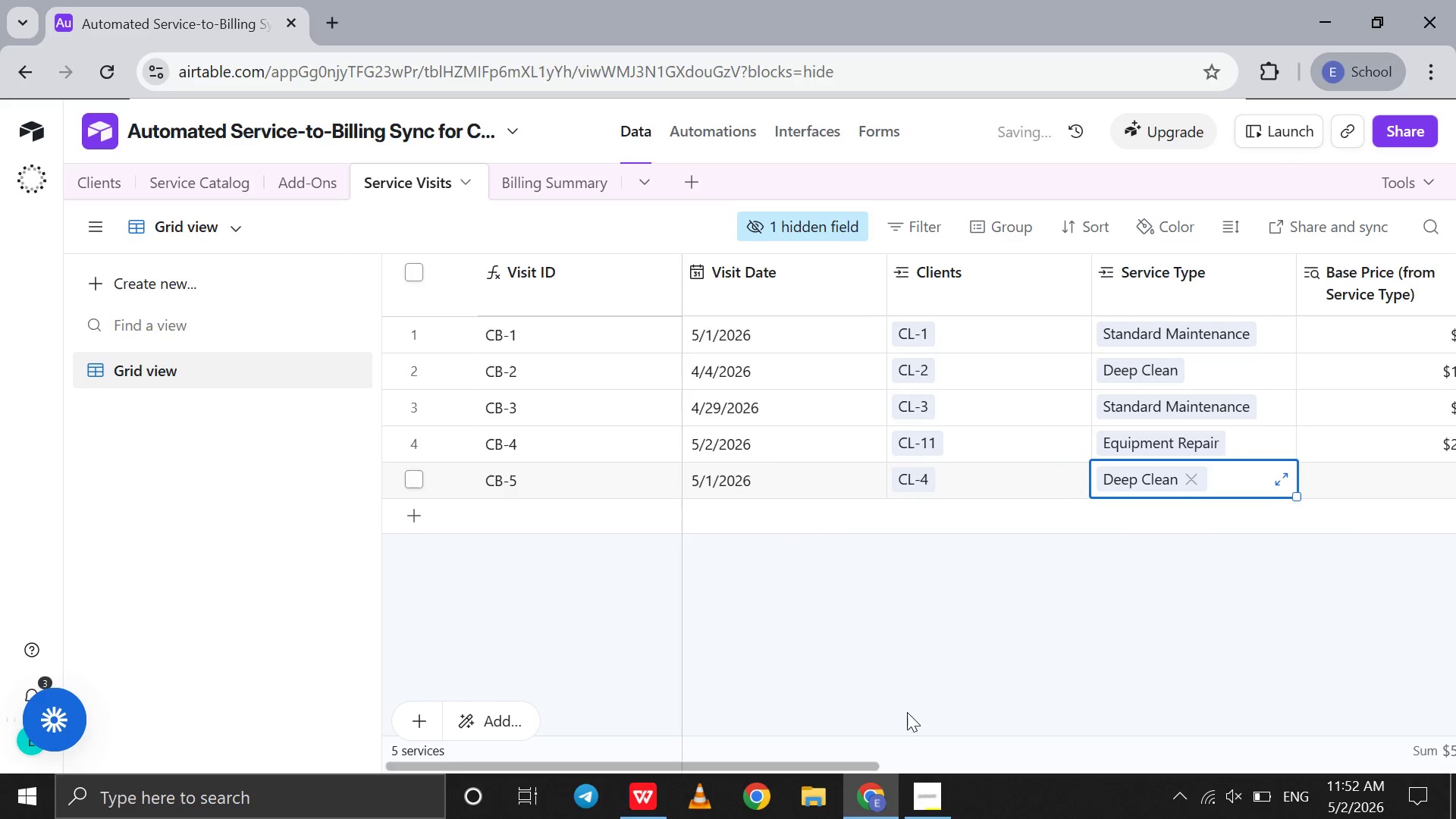 
scroll: coordinate [907, 712], scroll_direction: down, amount: 4.0
 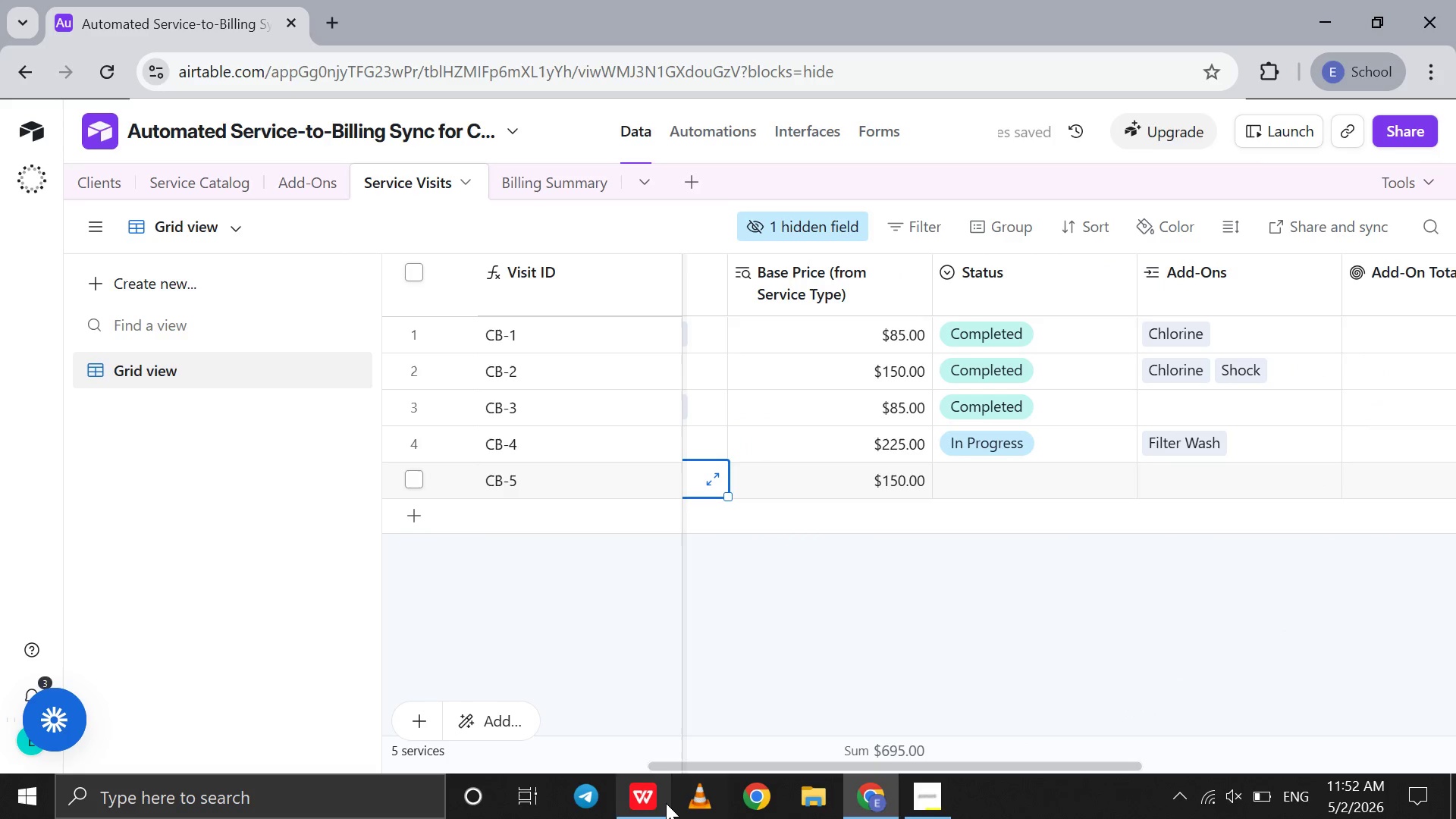 
left_click([666, 803])
 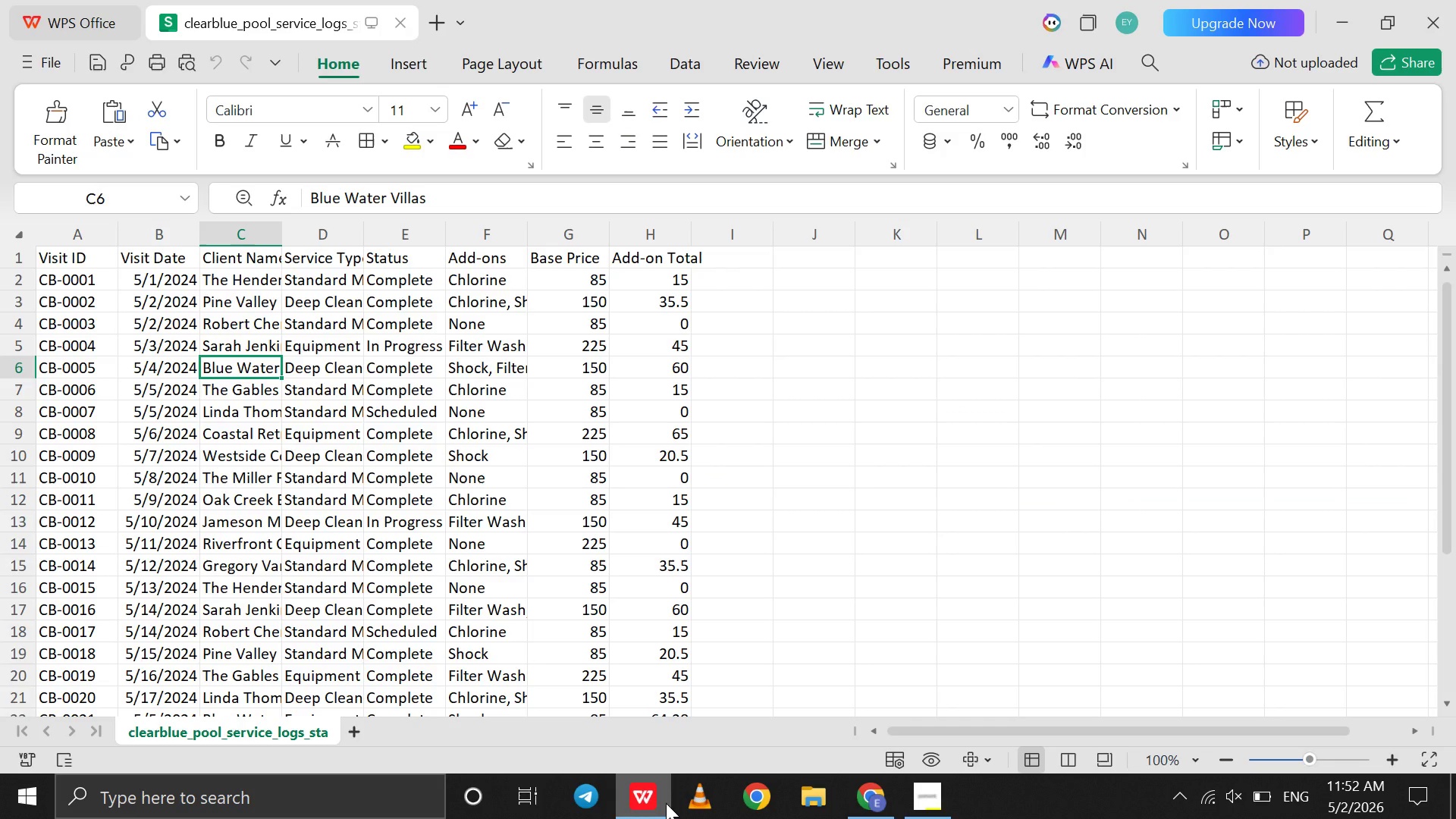 
left_click([666, 803])
 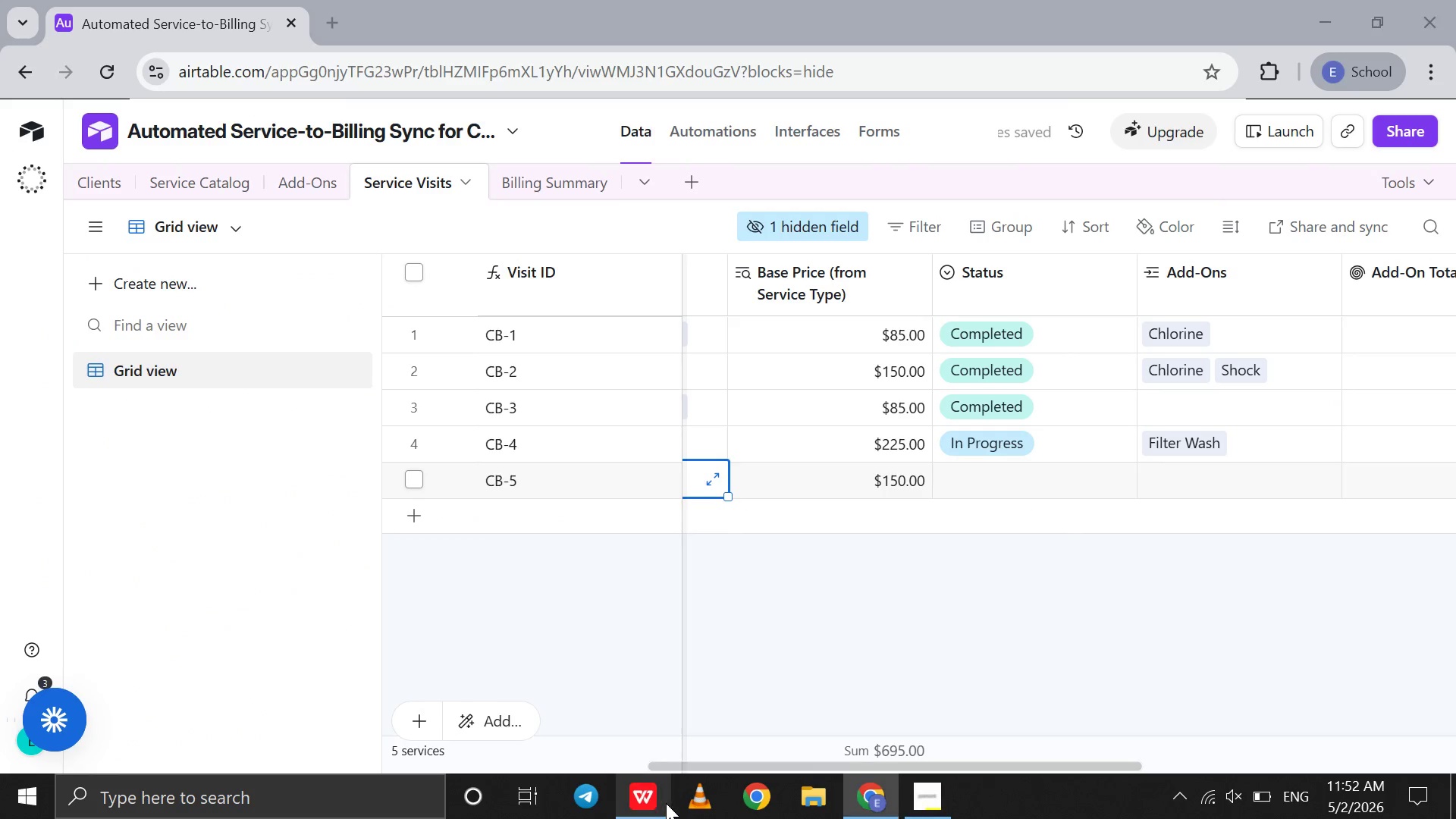 
left_click([666, 803])
 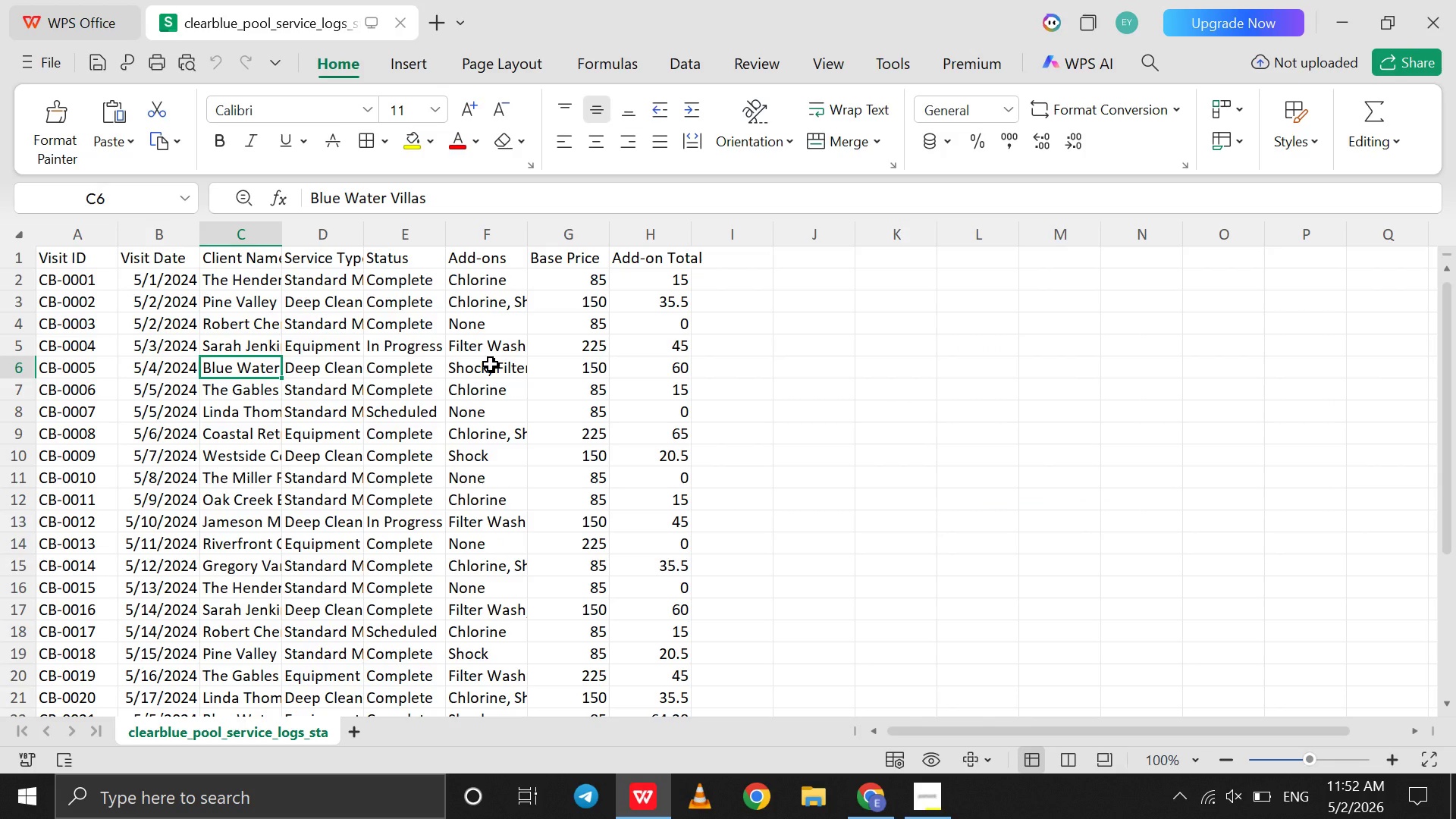 
left_click([491, 364])
 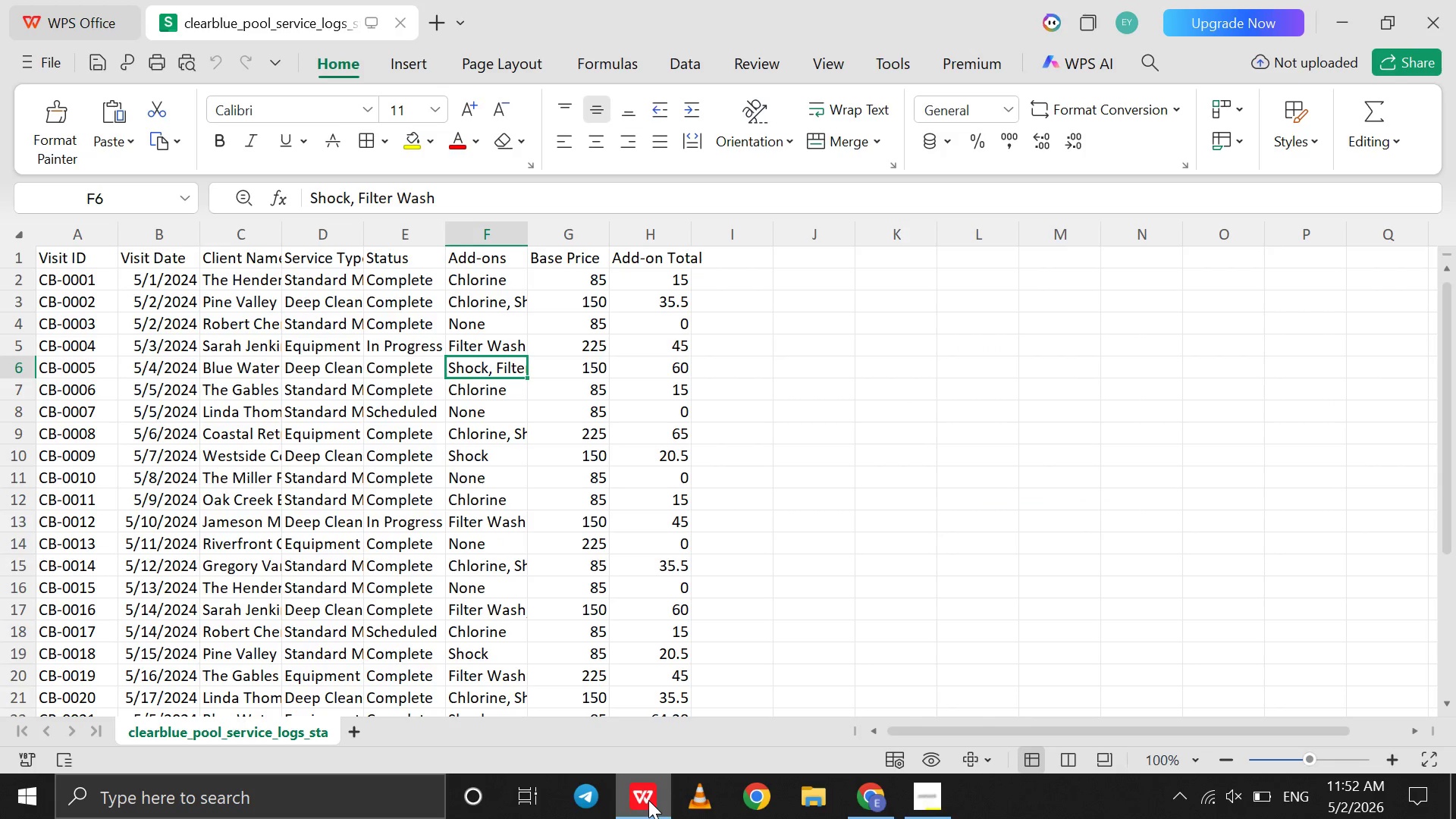 
left_click([648, 800])
 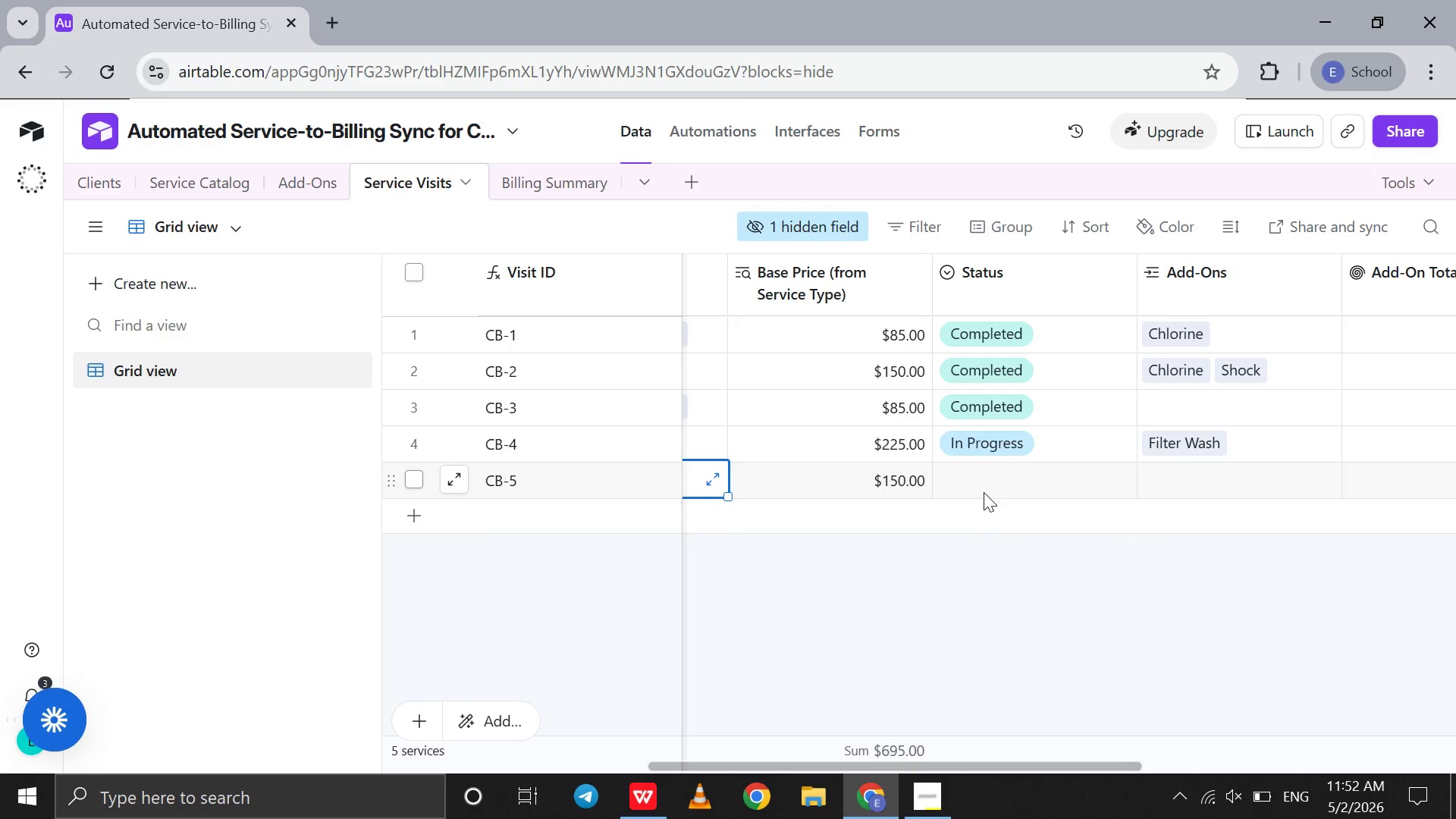 
left_click([984, 492])
 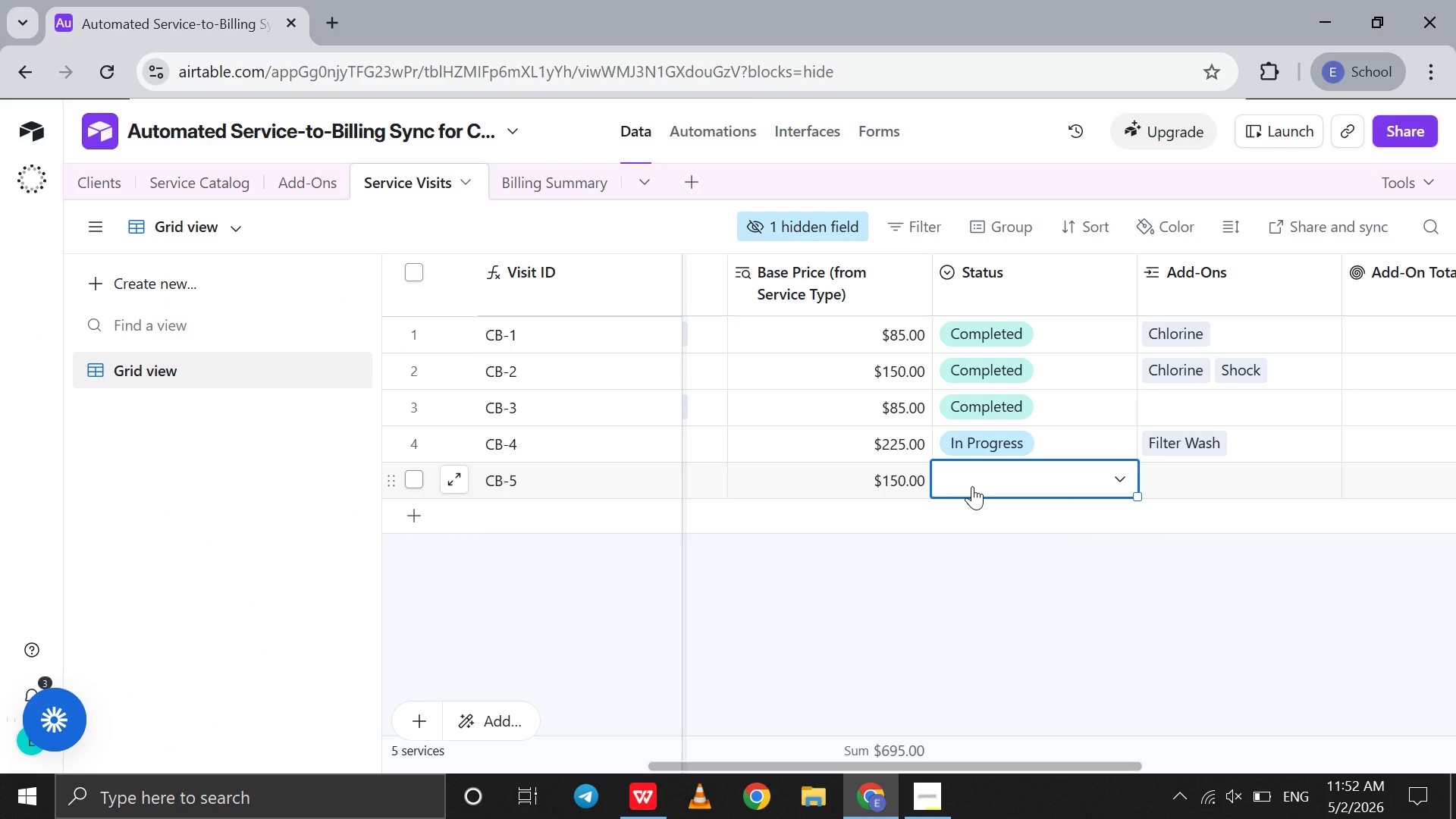 
left_click([972, 486])
 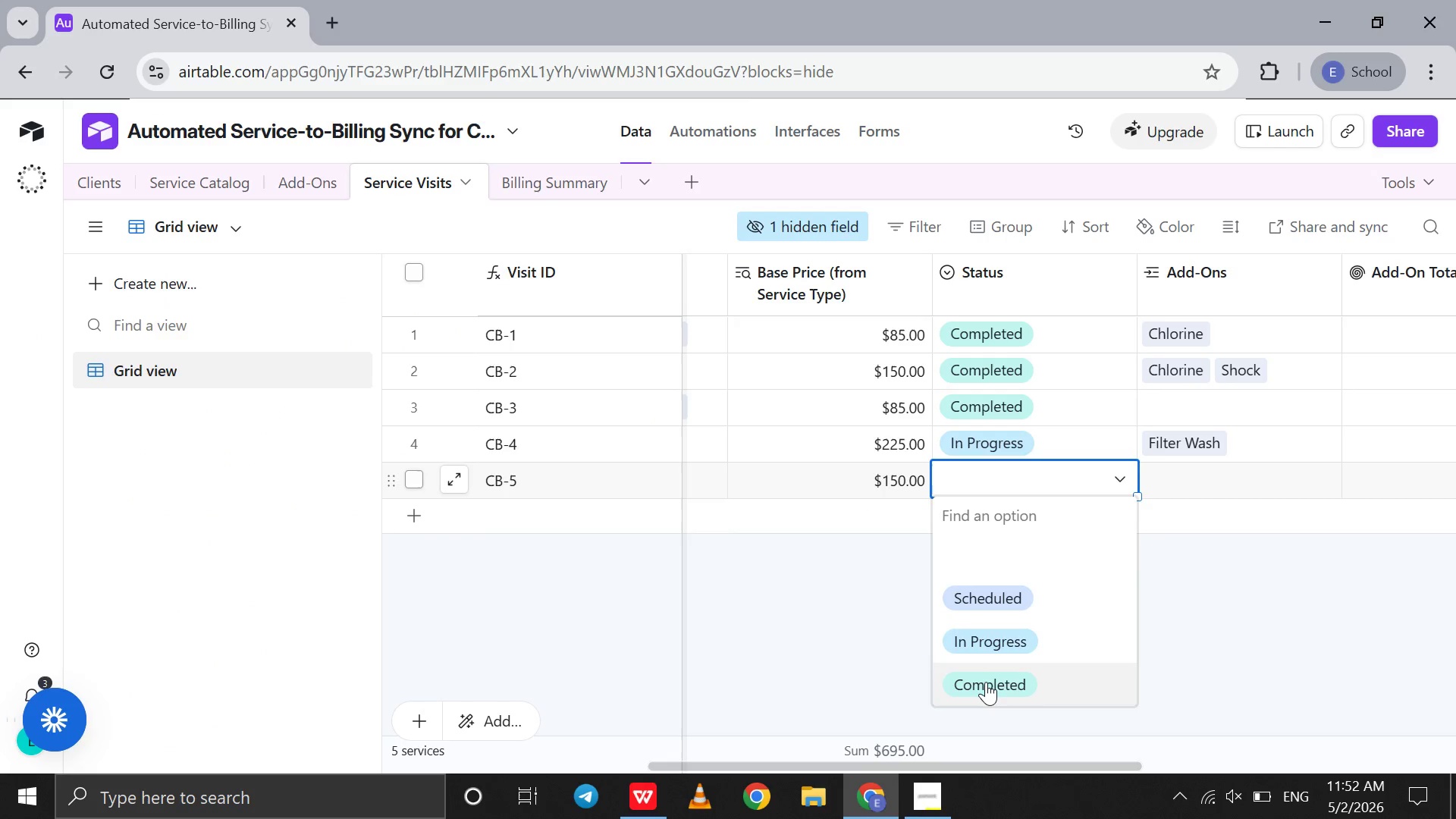 
left_click([986, 682])
 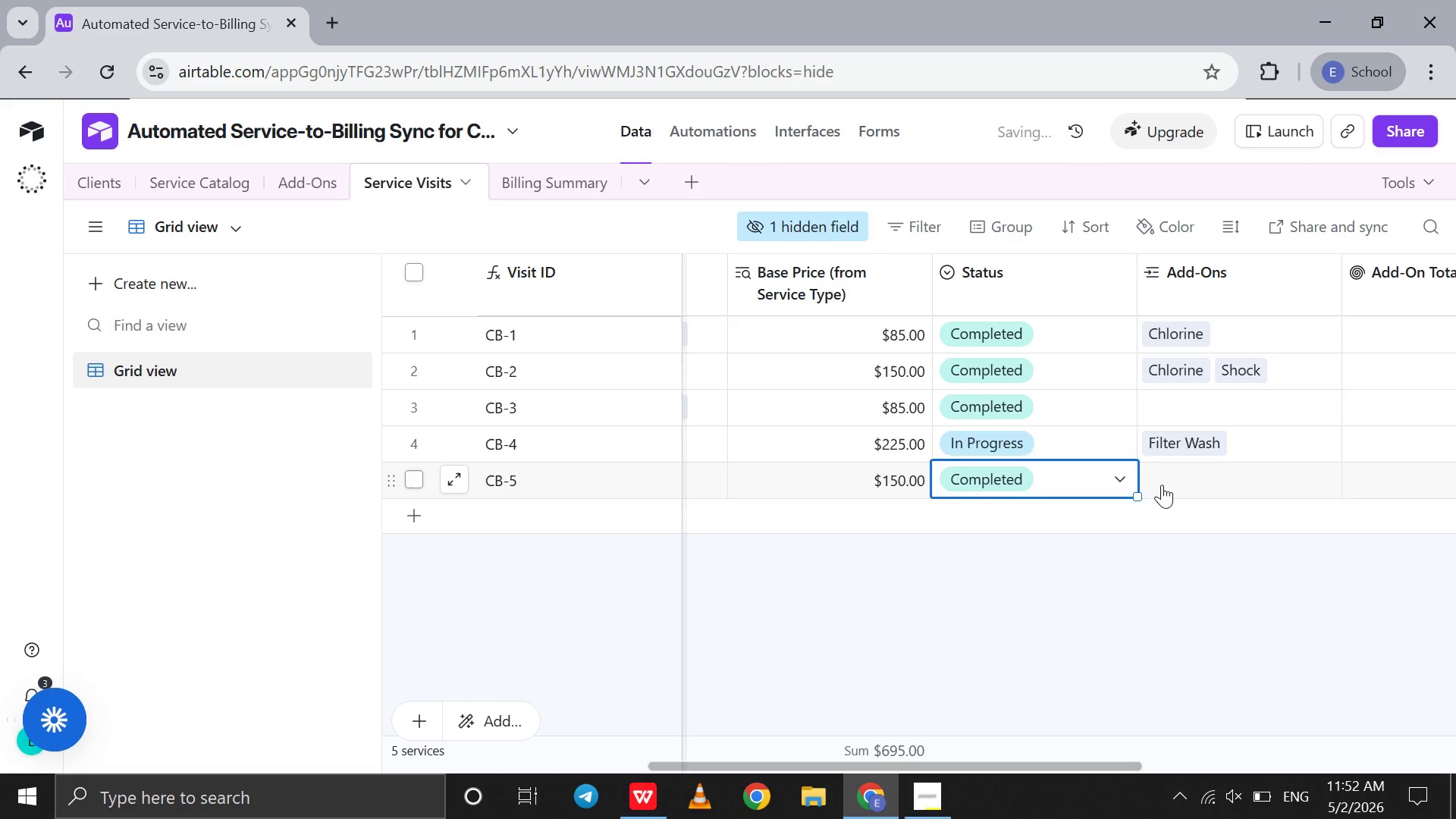 
double_click([1162, 485])
 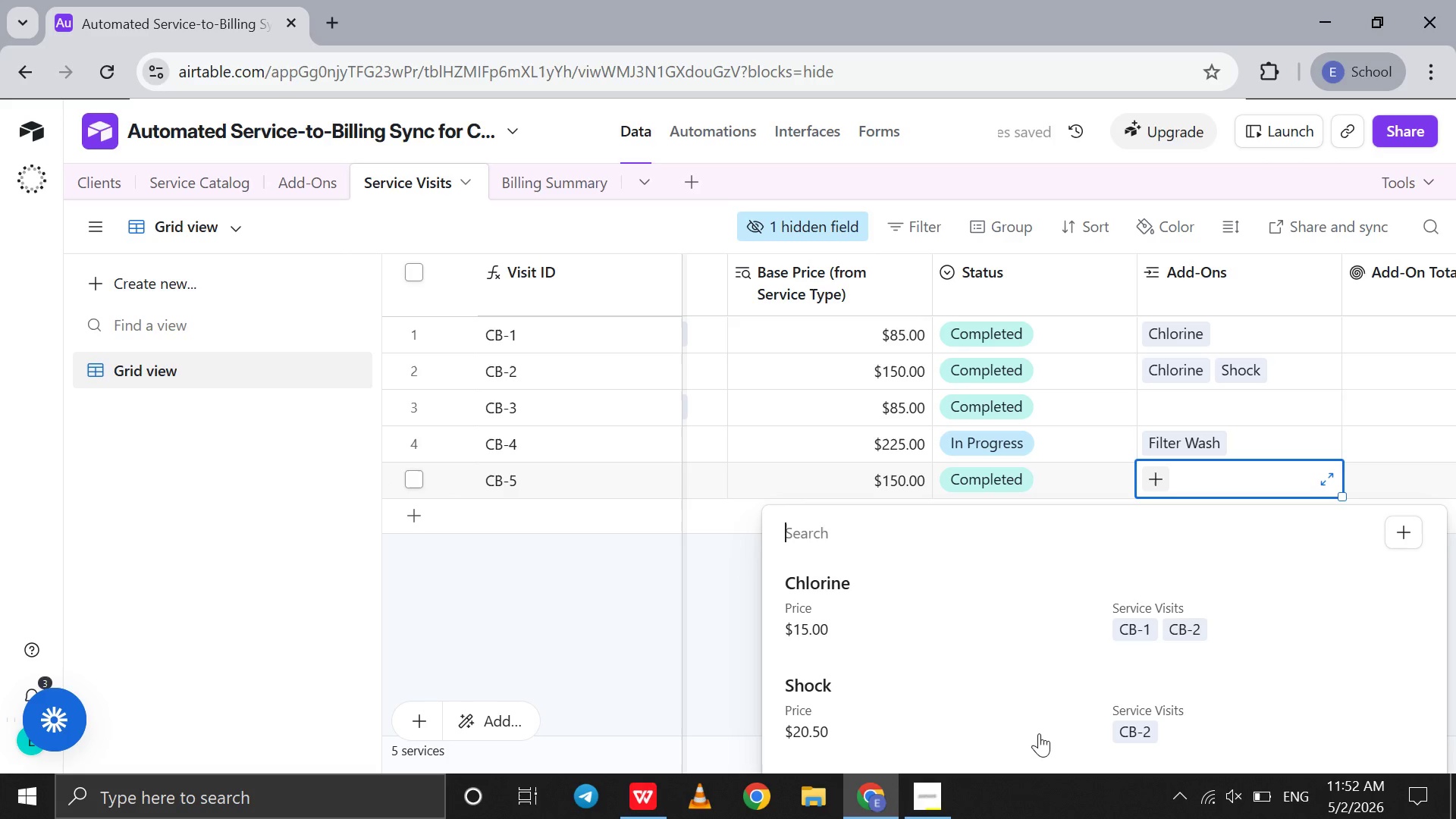 
left_click([1036, 739])
 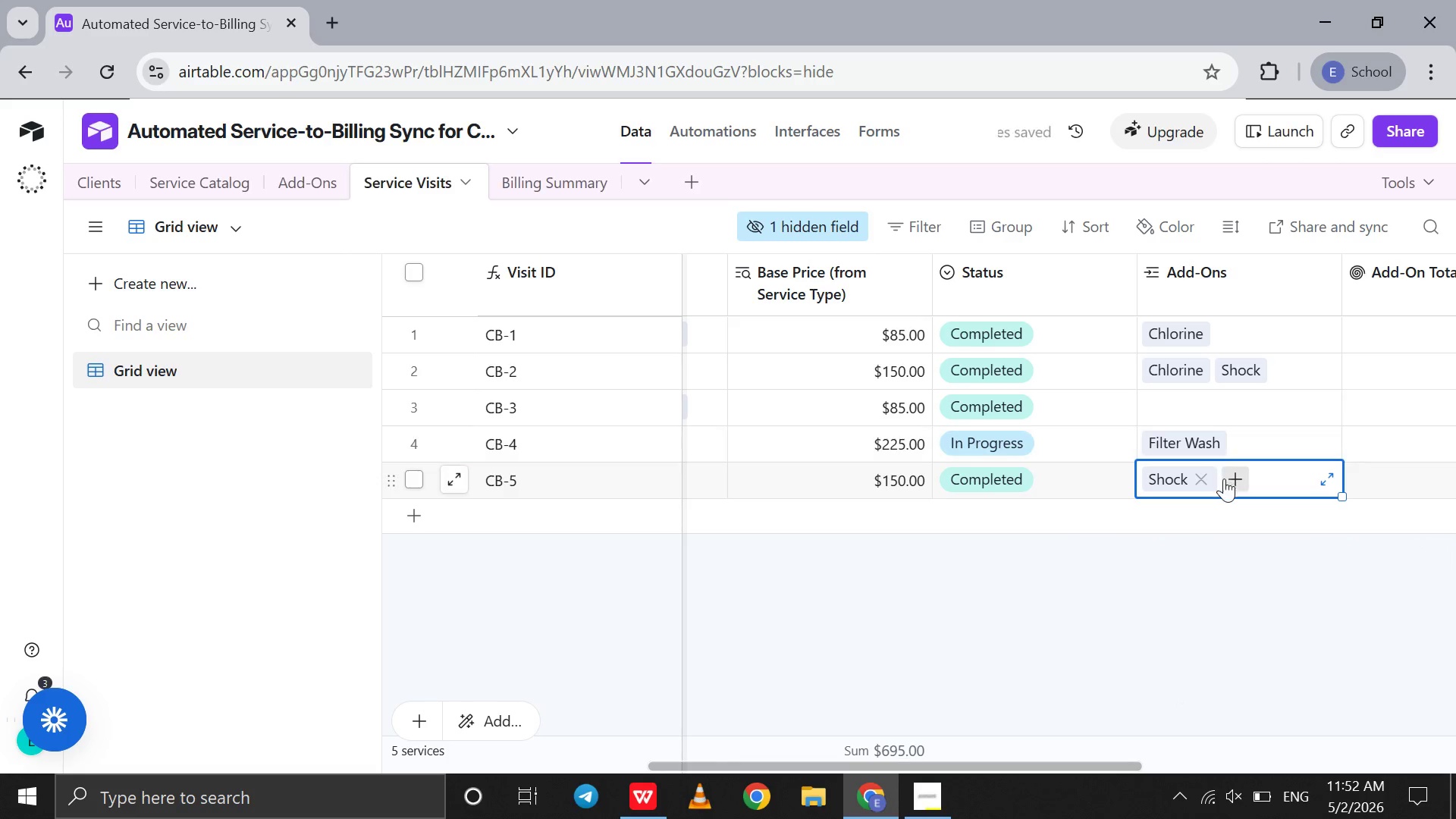 
left_click([1224, 480])
 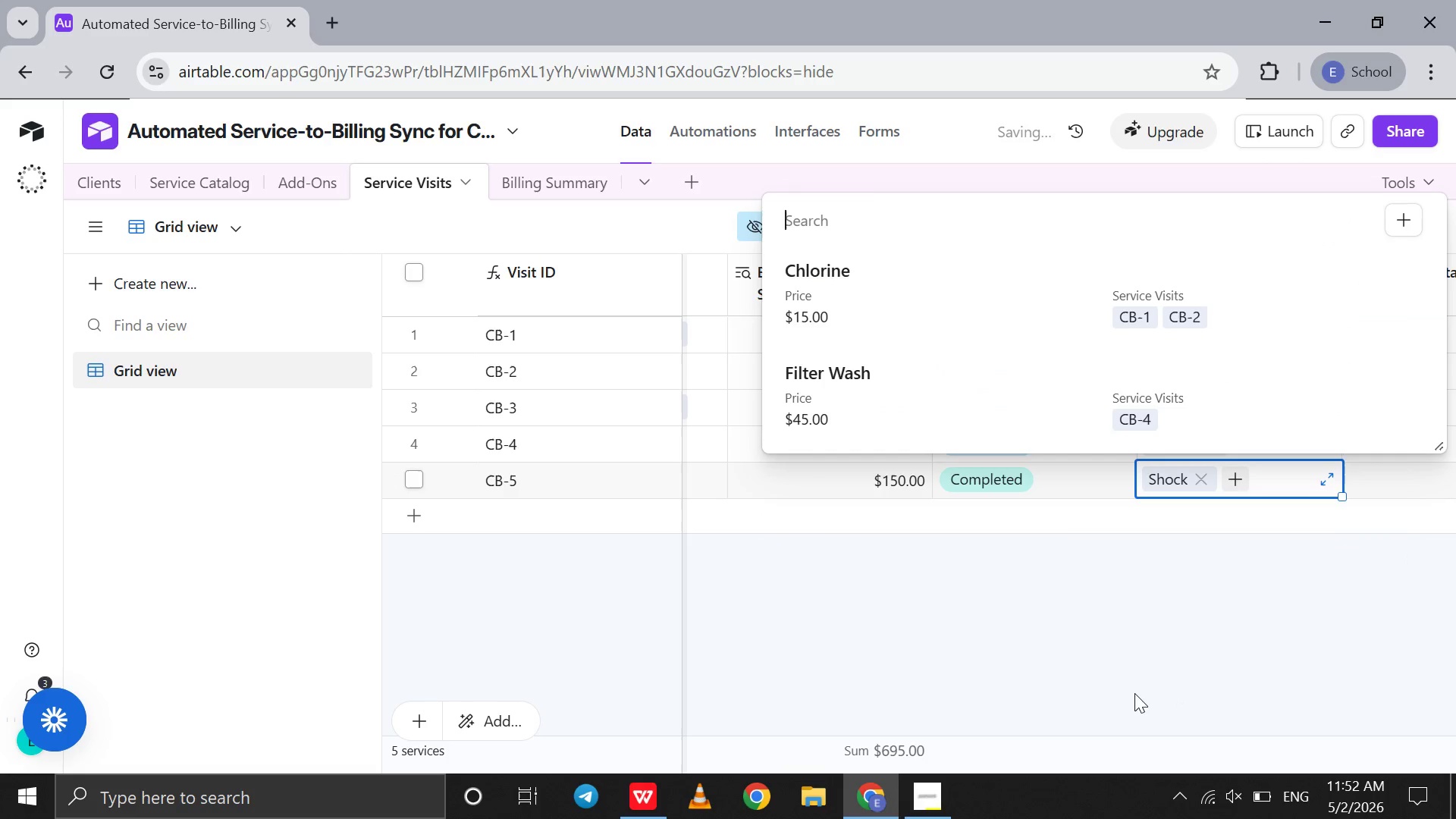 
scroll: coordinate [1134, 693], scroll_direction: down, amount: 6.0
 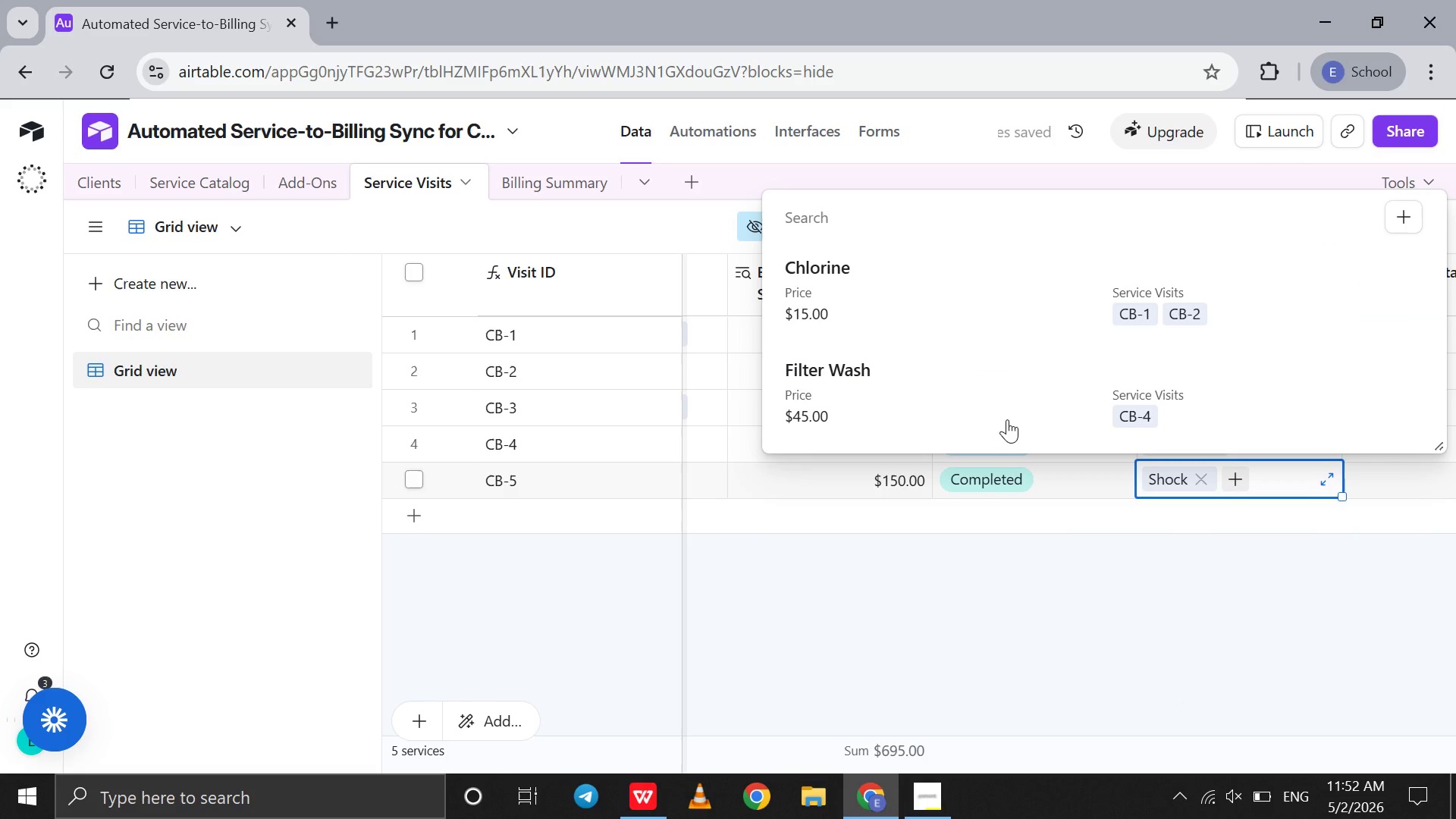 
left_click([1007, 419])
 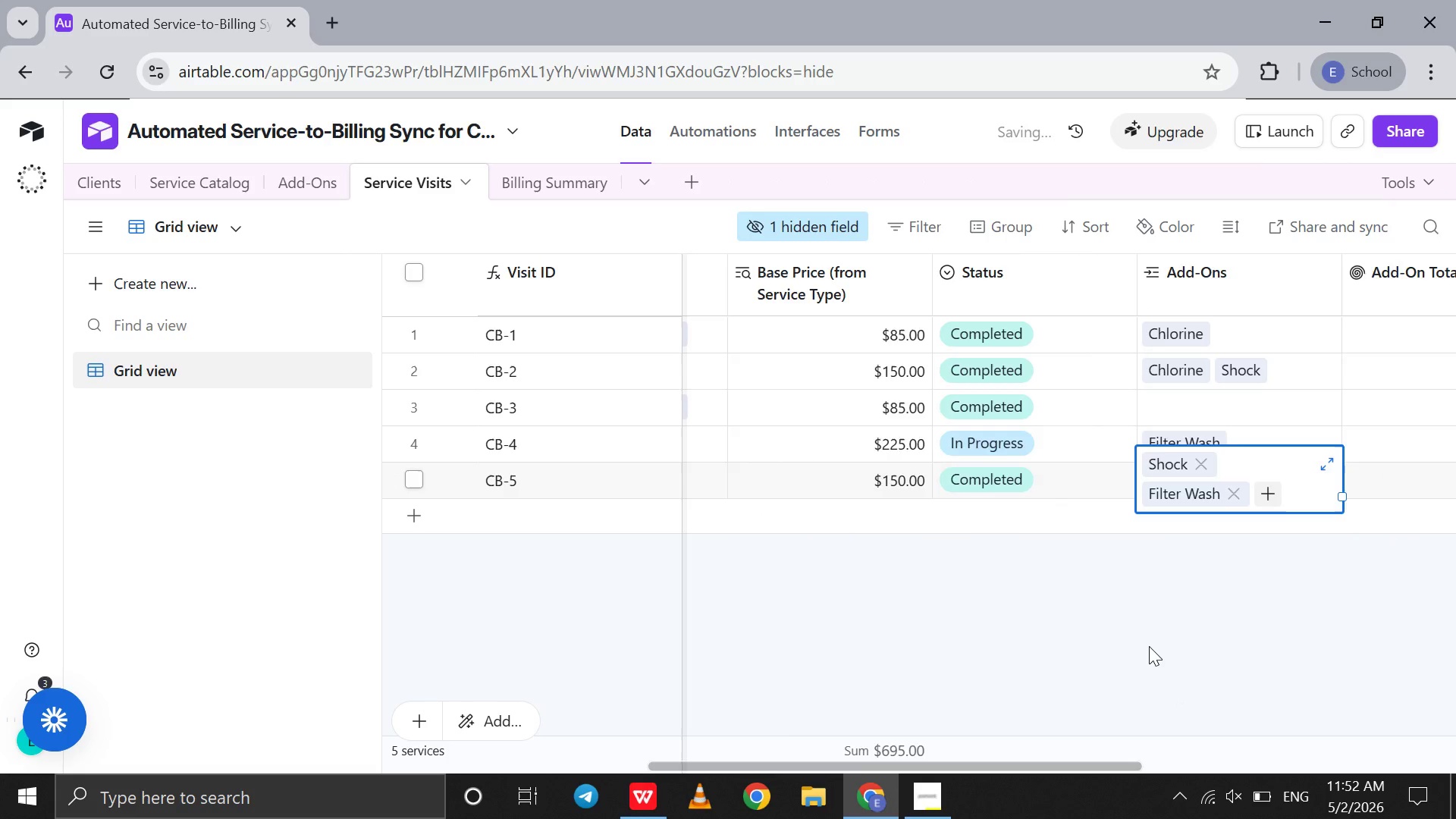 
scroll: coordinate [1149, 646], scroll_direction: down, amount: 6.0
 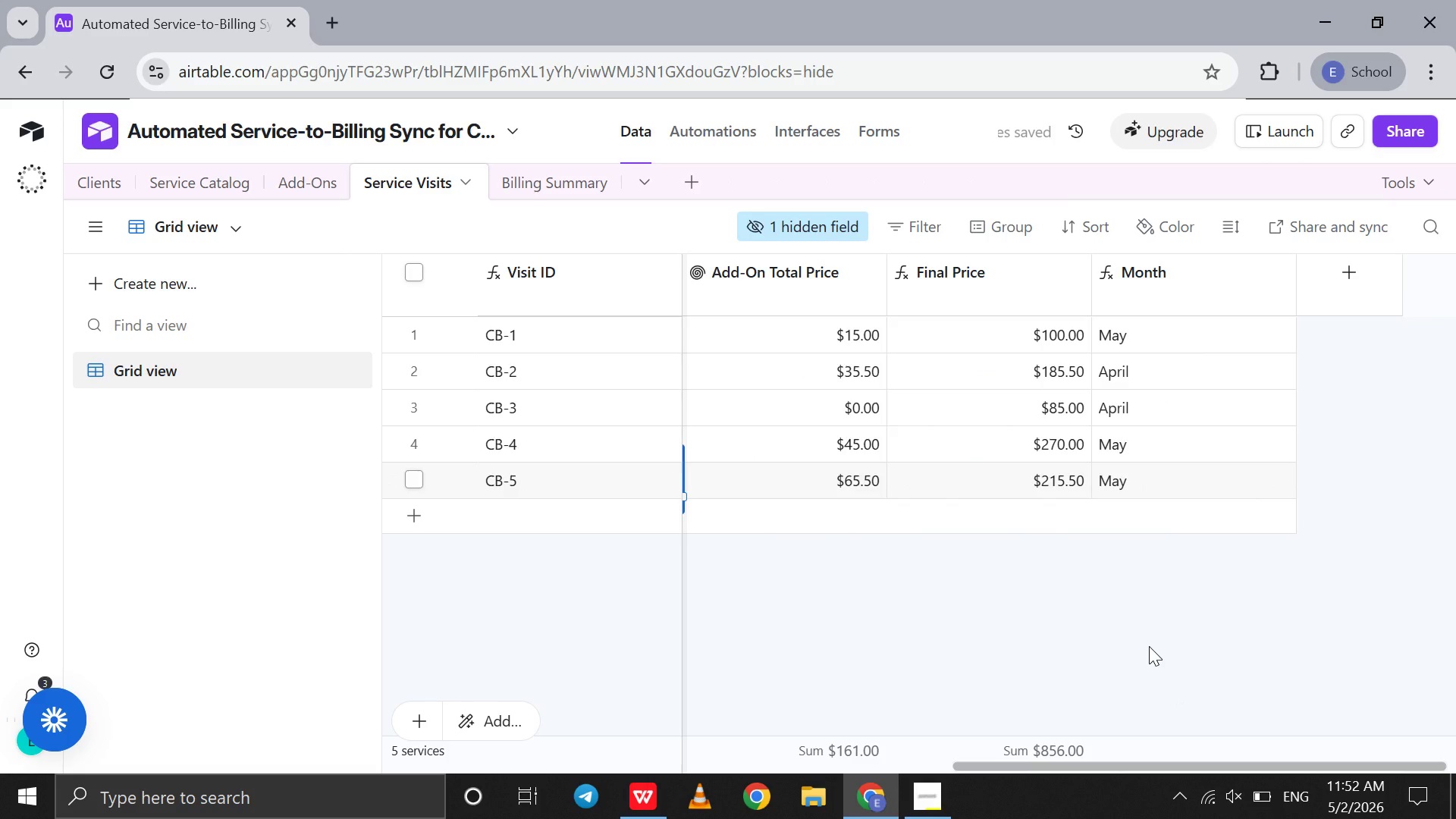 
scroll: coordinate [1149, 646], scroll_direction: up, amount: 14.0
 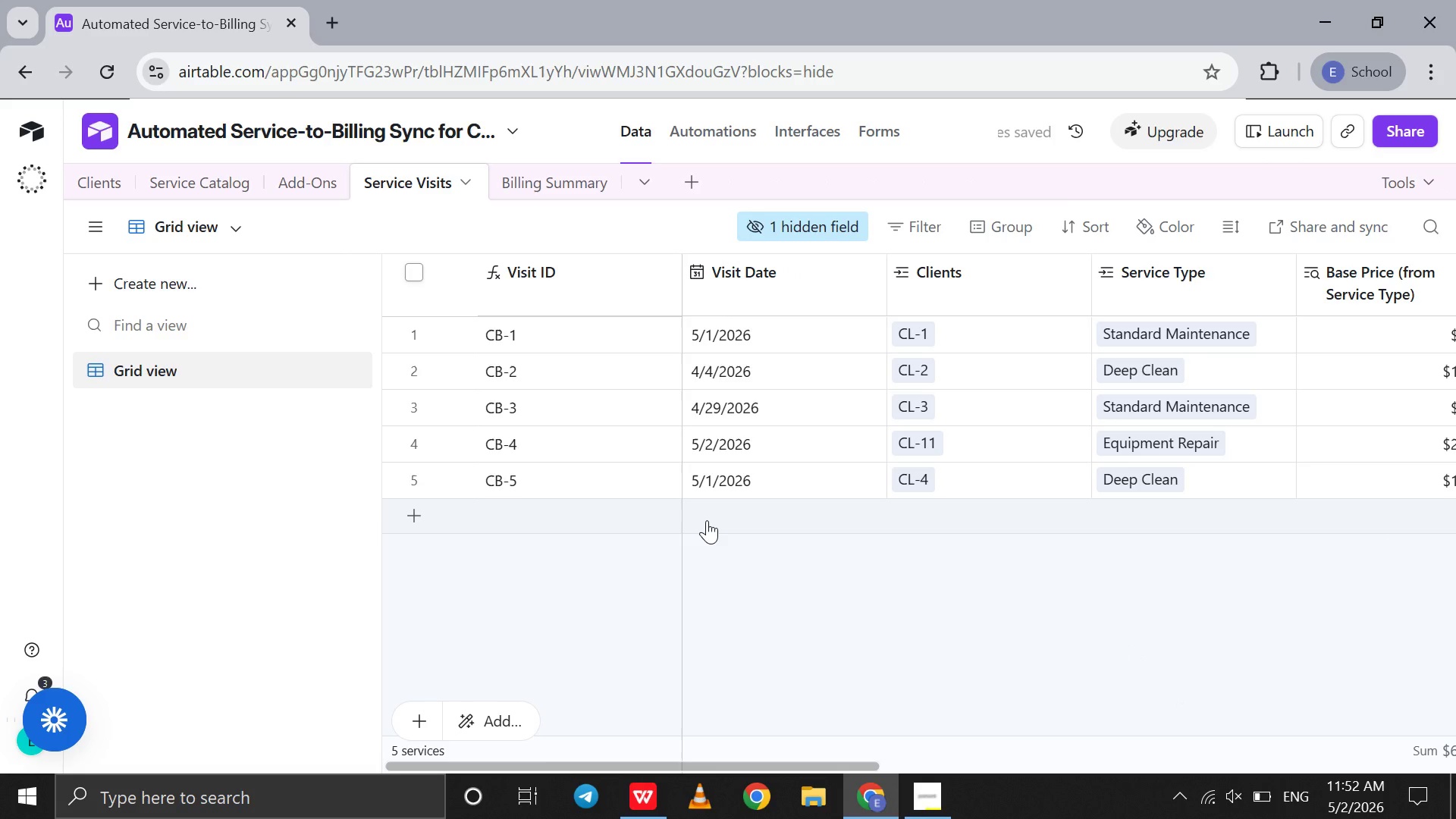 
double_click([707, 520])
 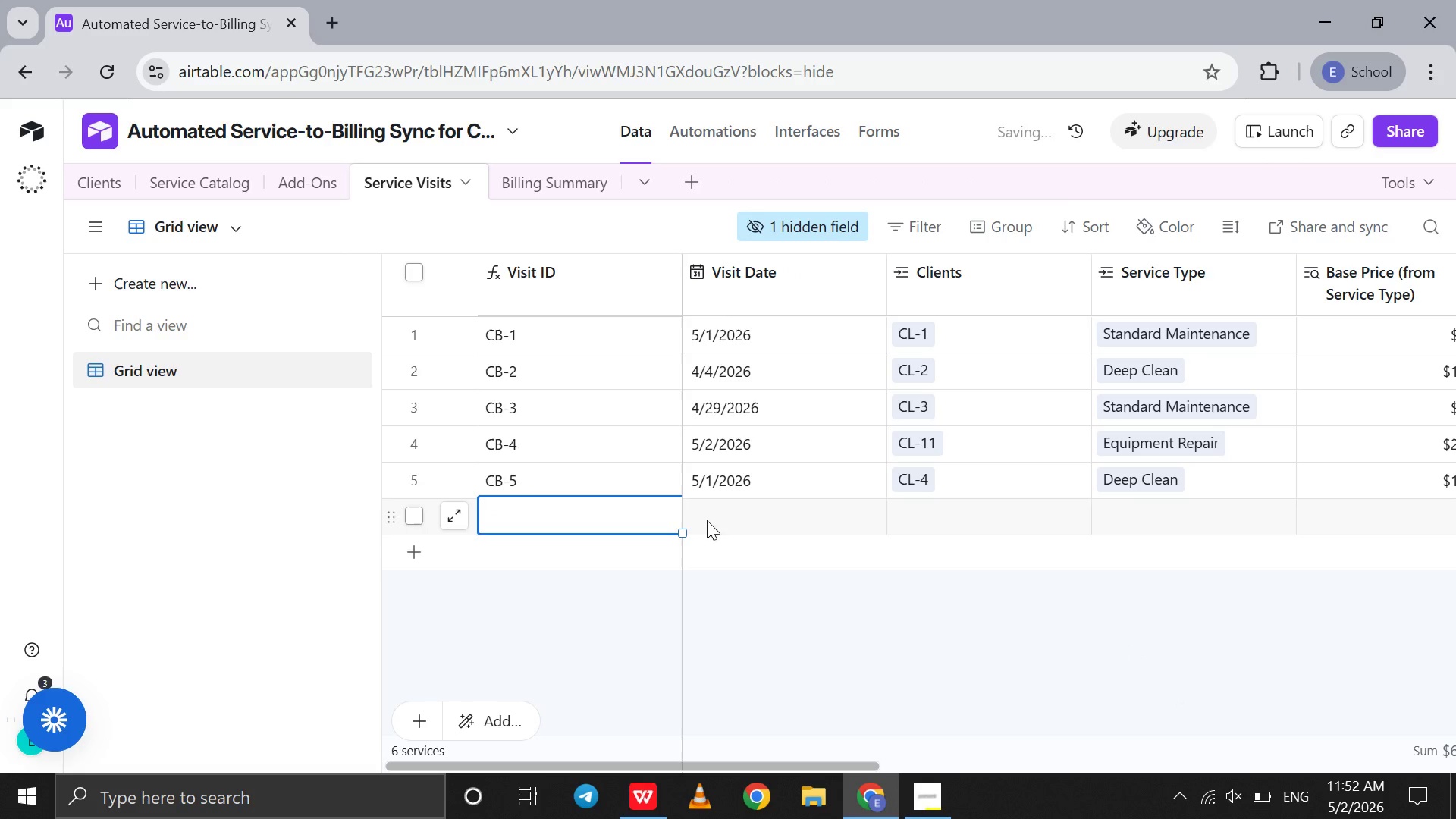 
left_click([707, 520])
 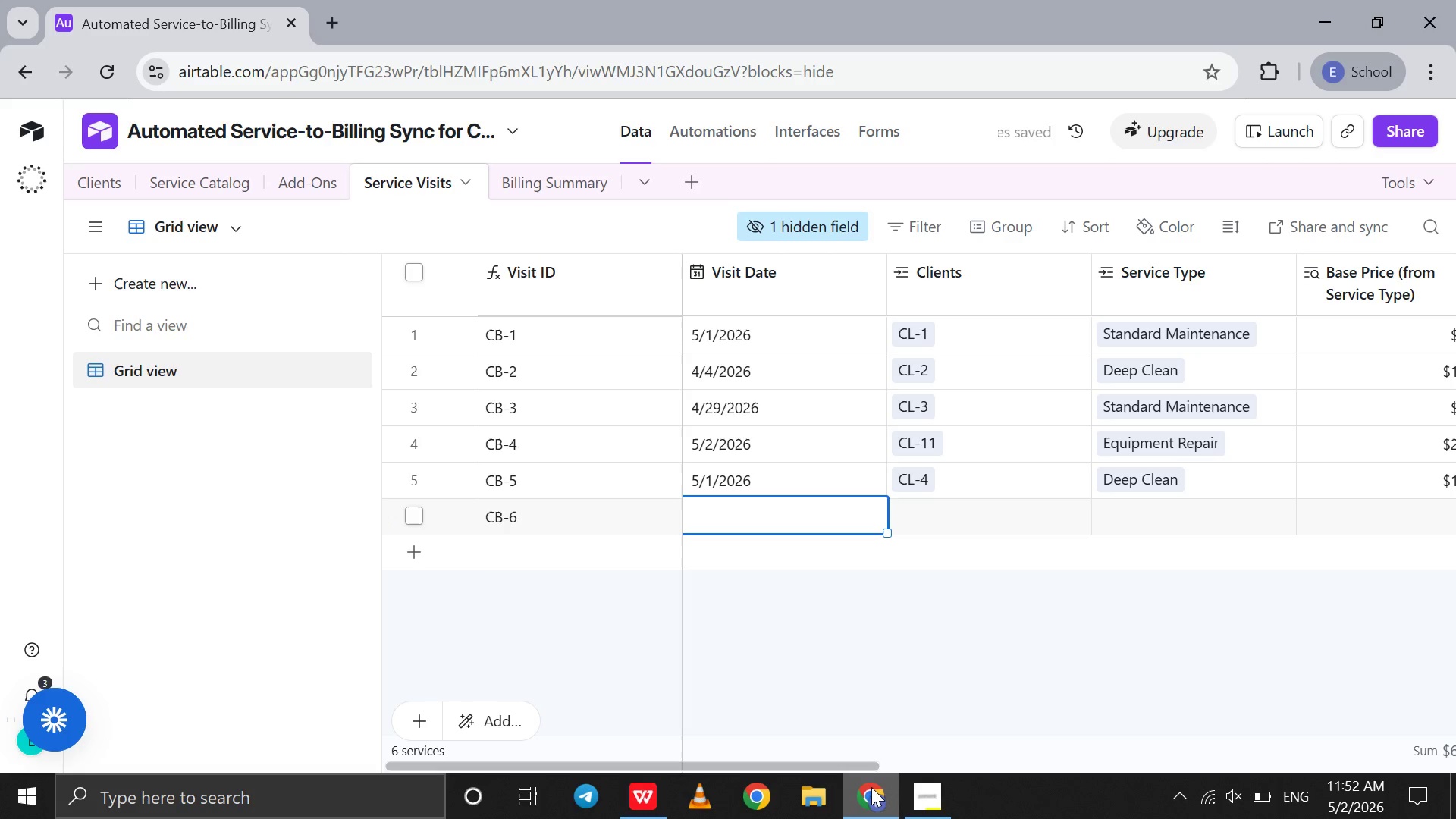 
left_click([872, 794])